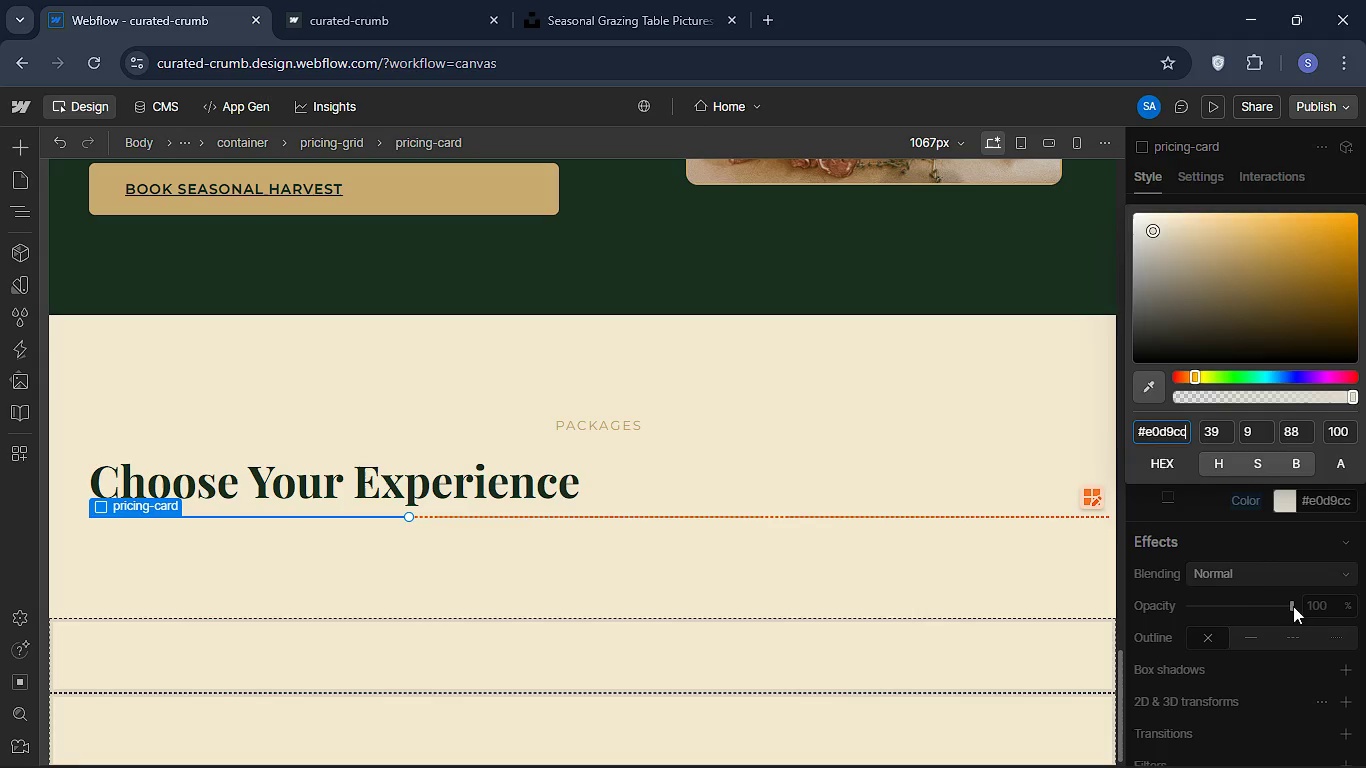 
left_click([1249, 567])
 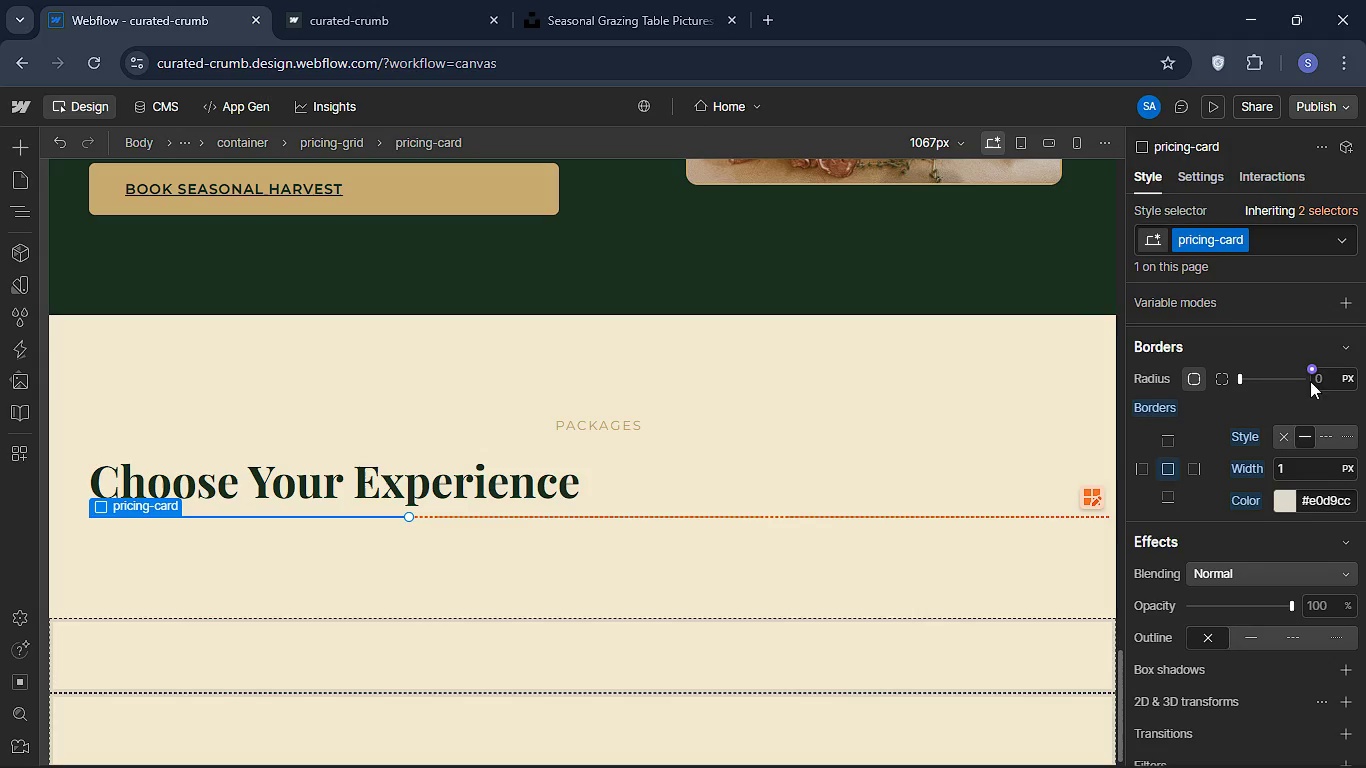 
wait(7.41)
 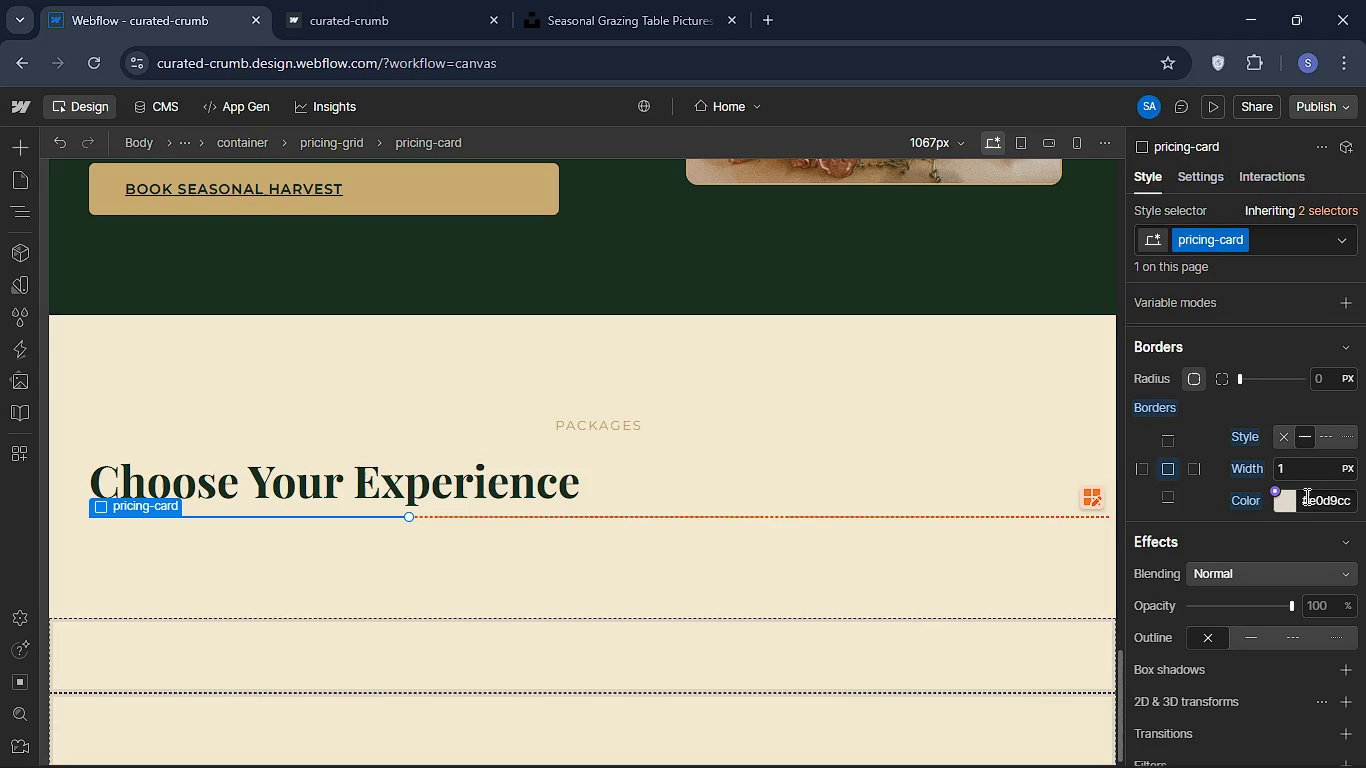 
type(16)
 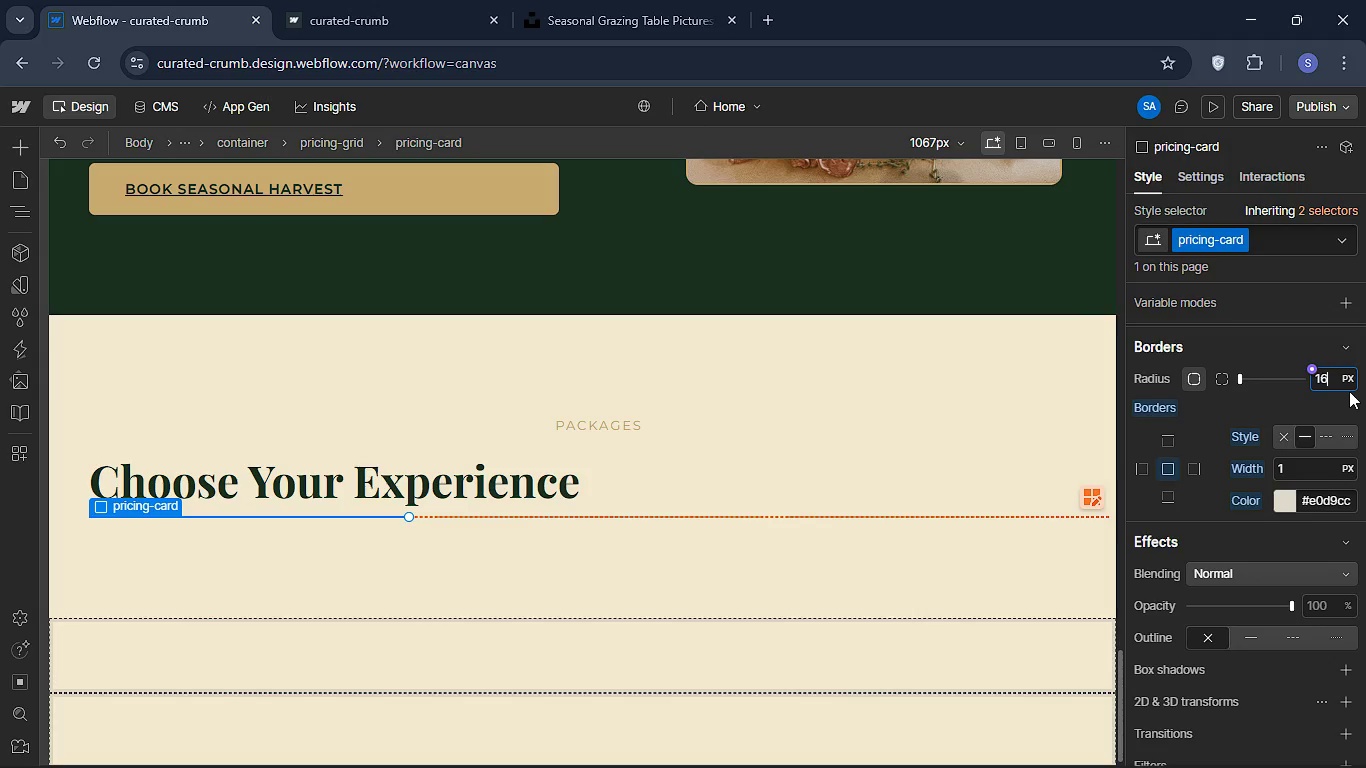 
key(Enter)
 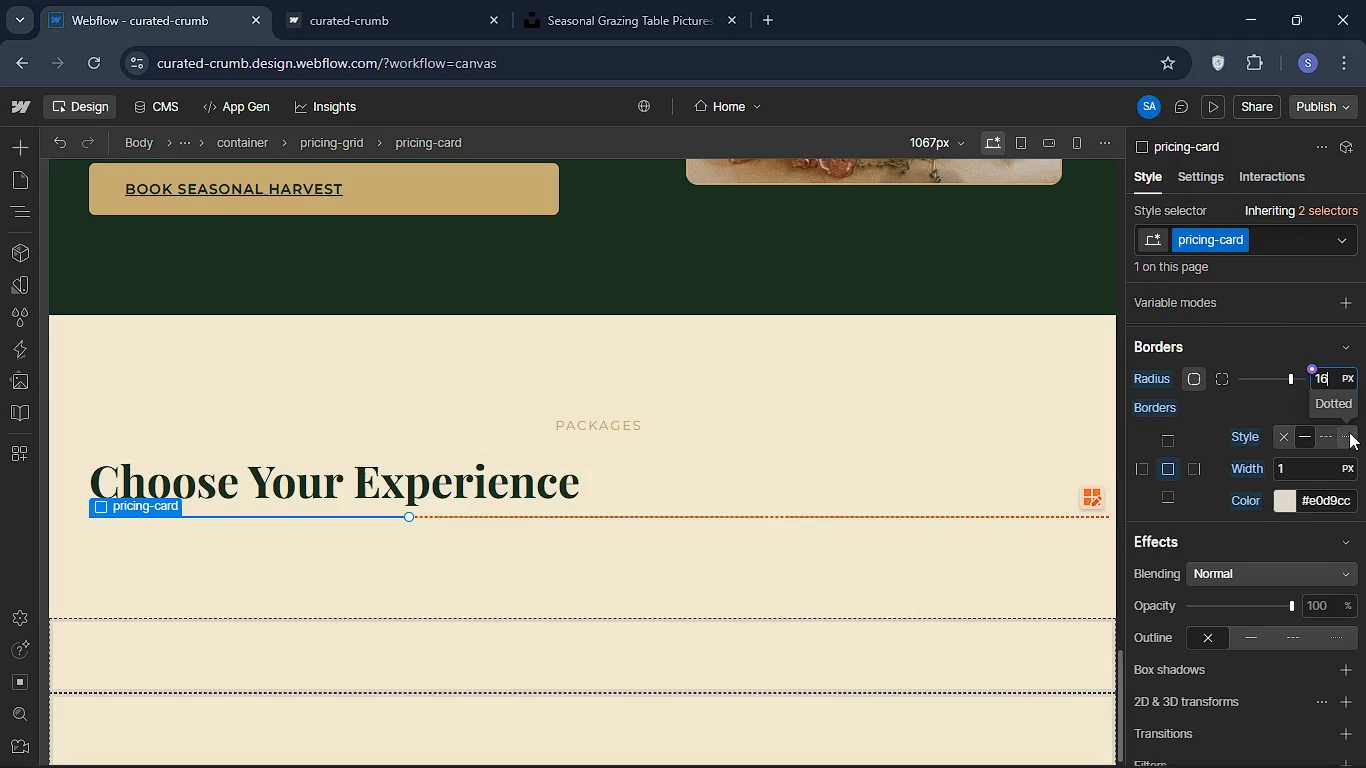 
scroll: coordinate [1277, 347], scroll_direction: up, amount: 26.0
 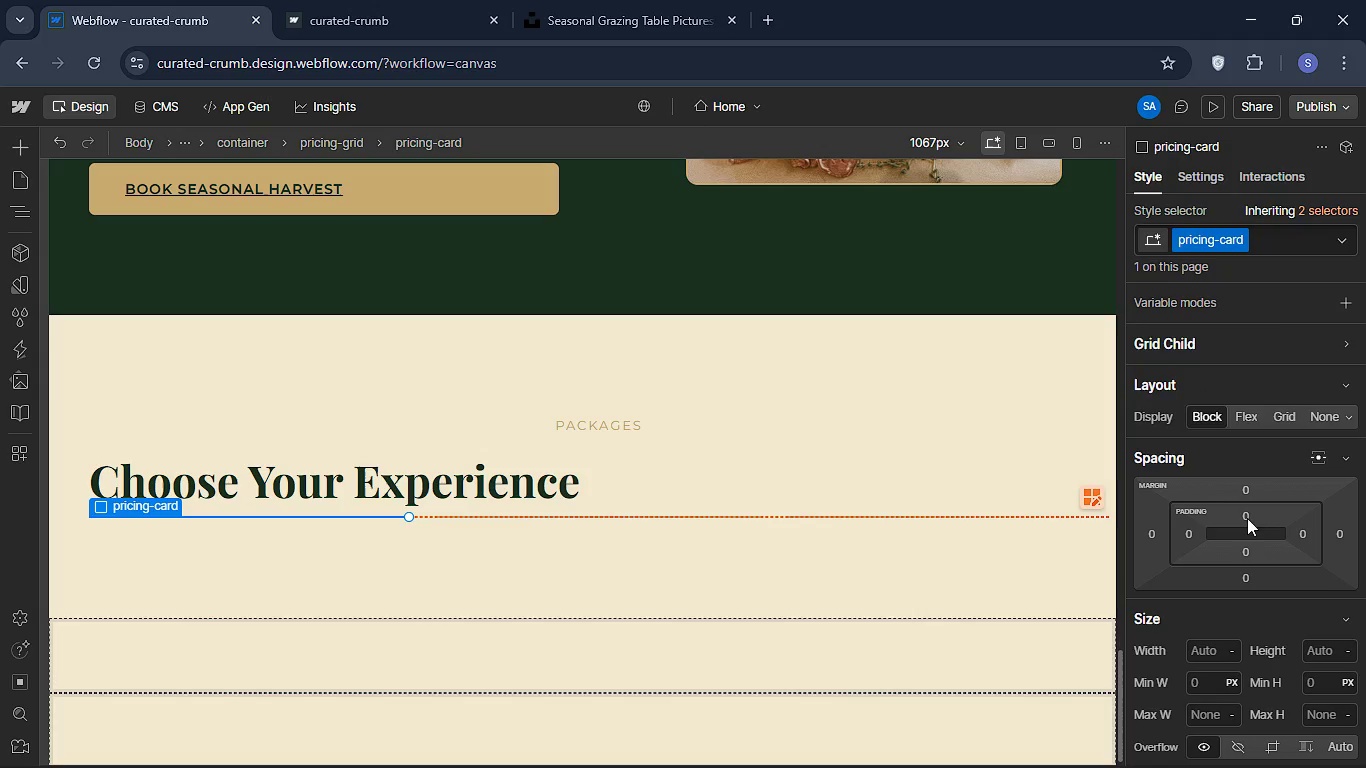 
left_click([1247, 518])
 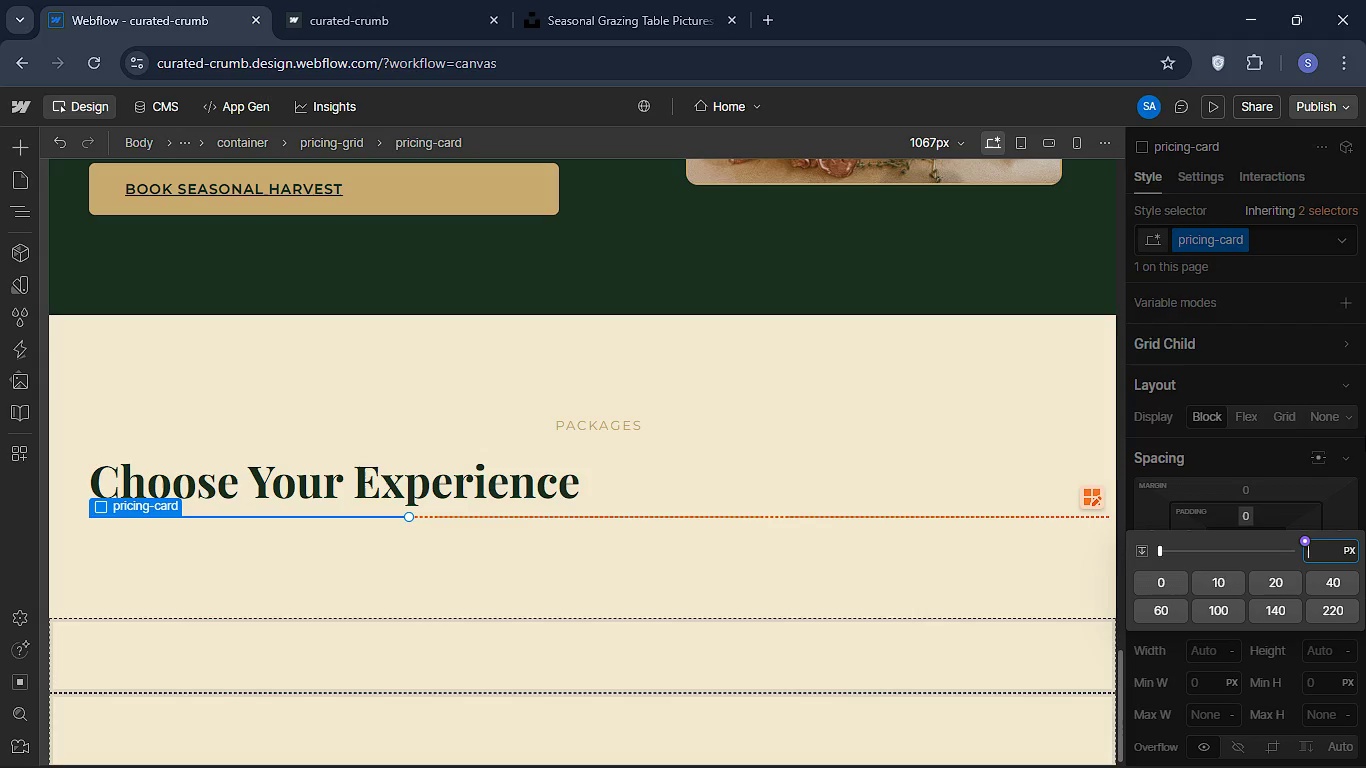 
type(36)
 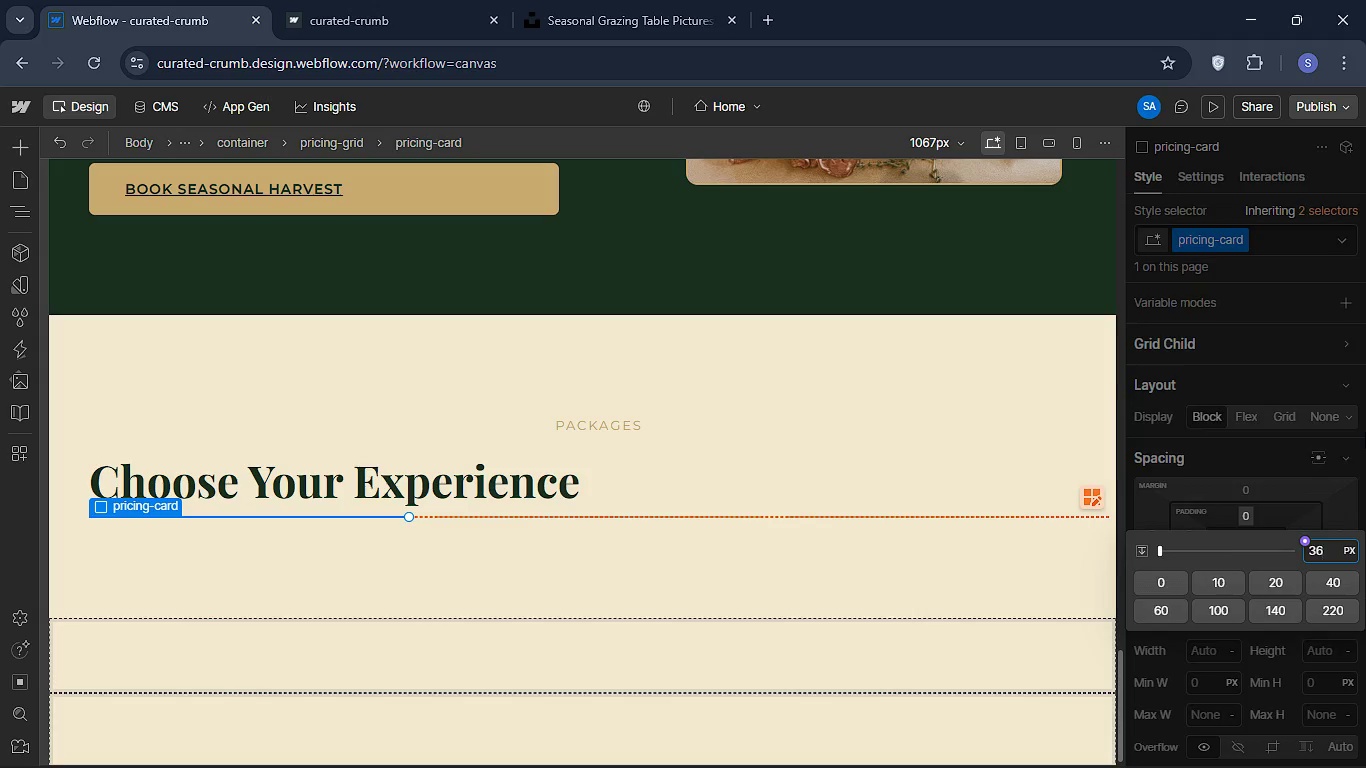 
key(Enter)
 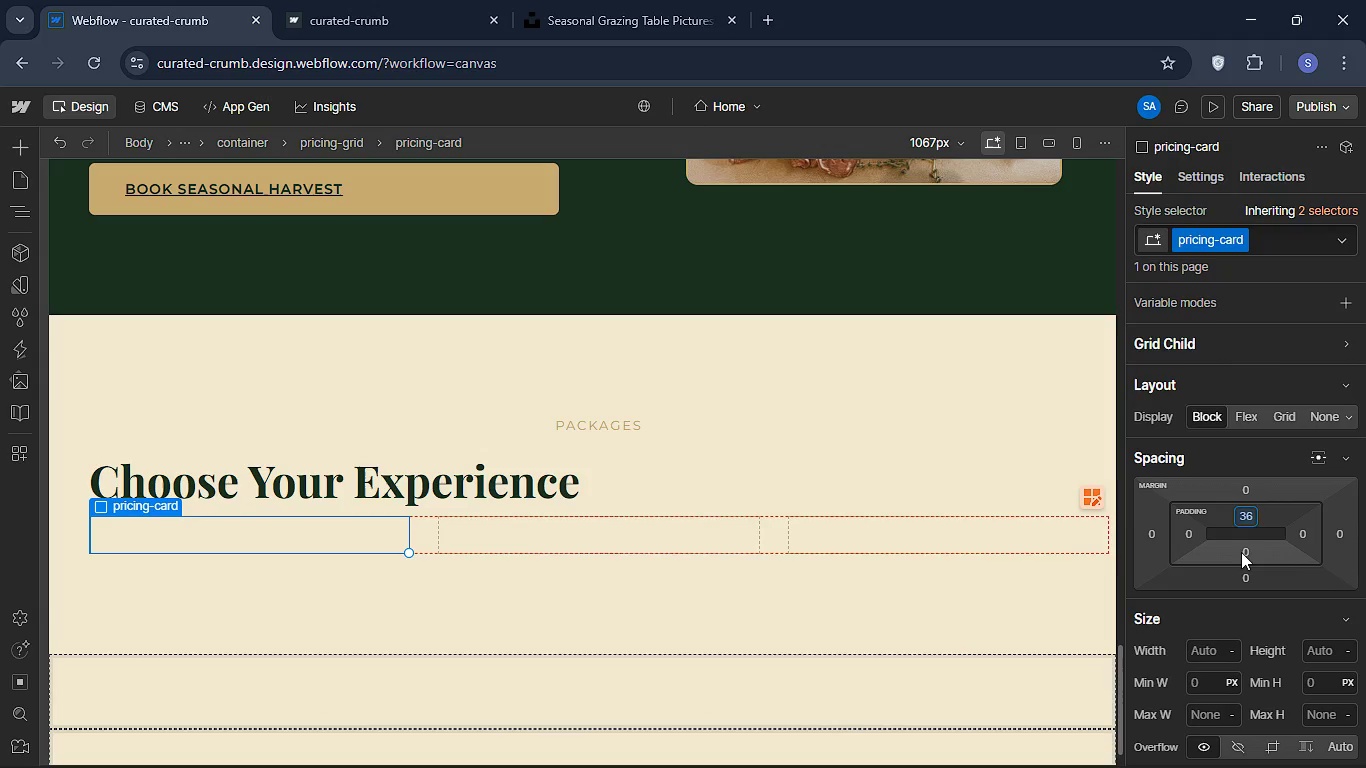 
left_click([1241, 552])
 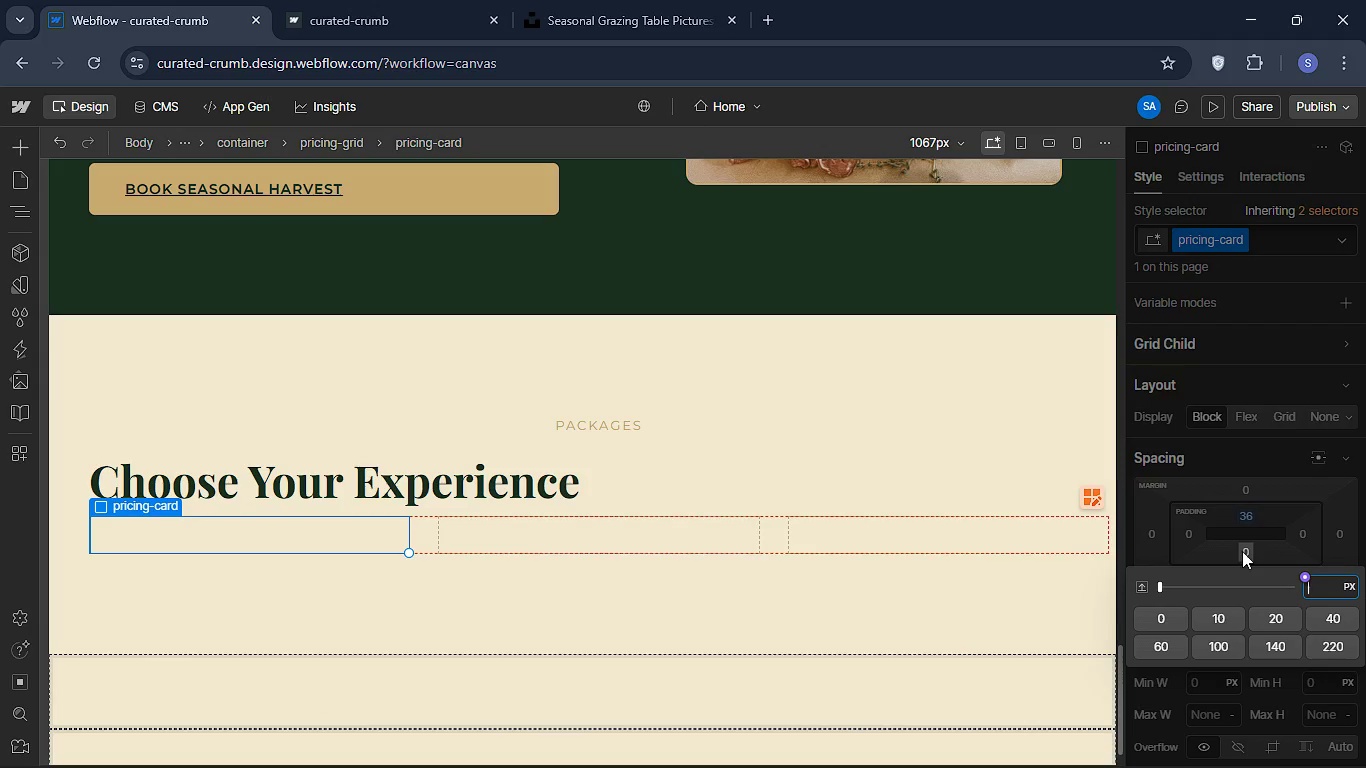 
type(36)
 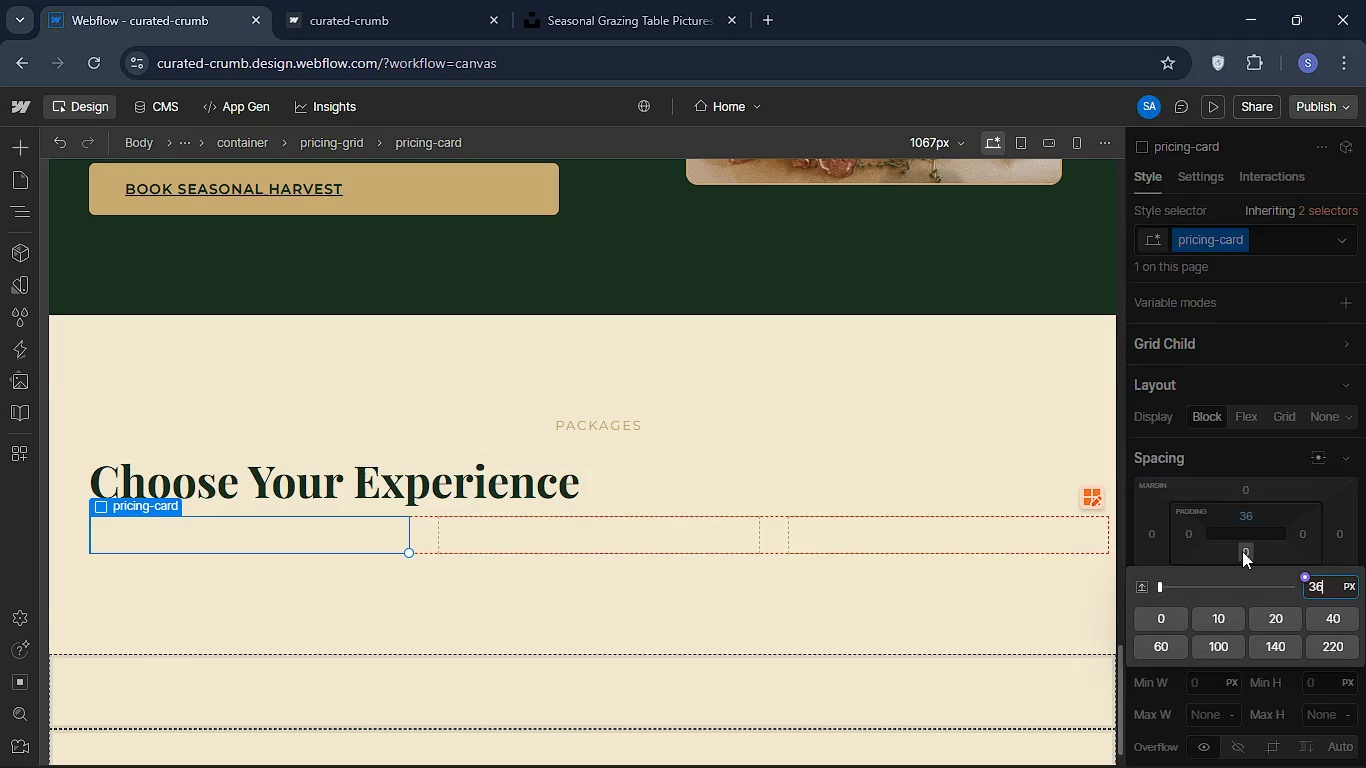 
key(Enter)
 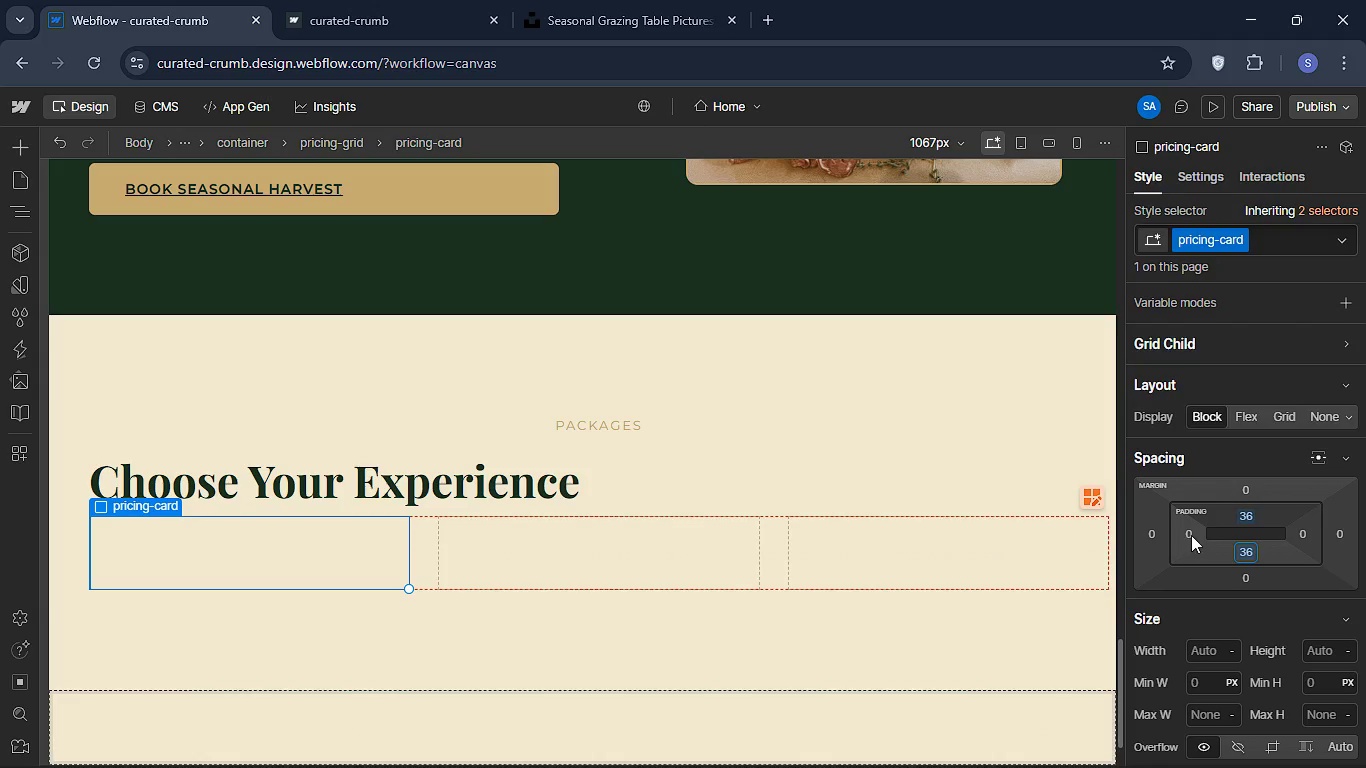 
left_click([1191, 535])
 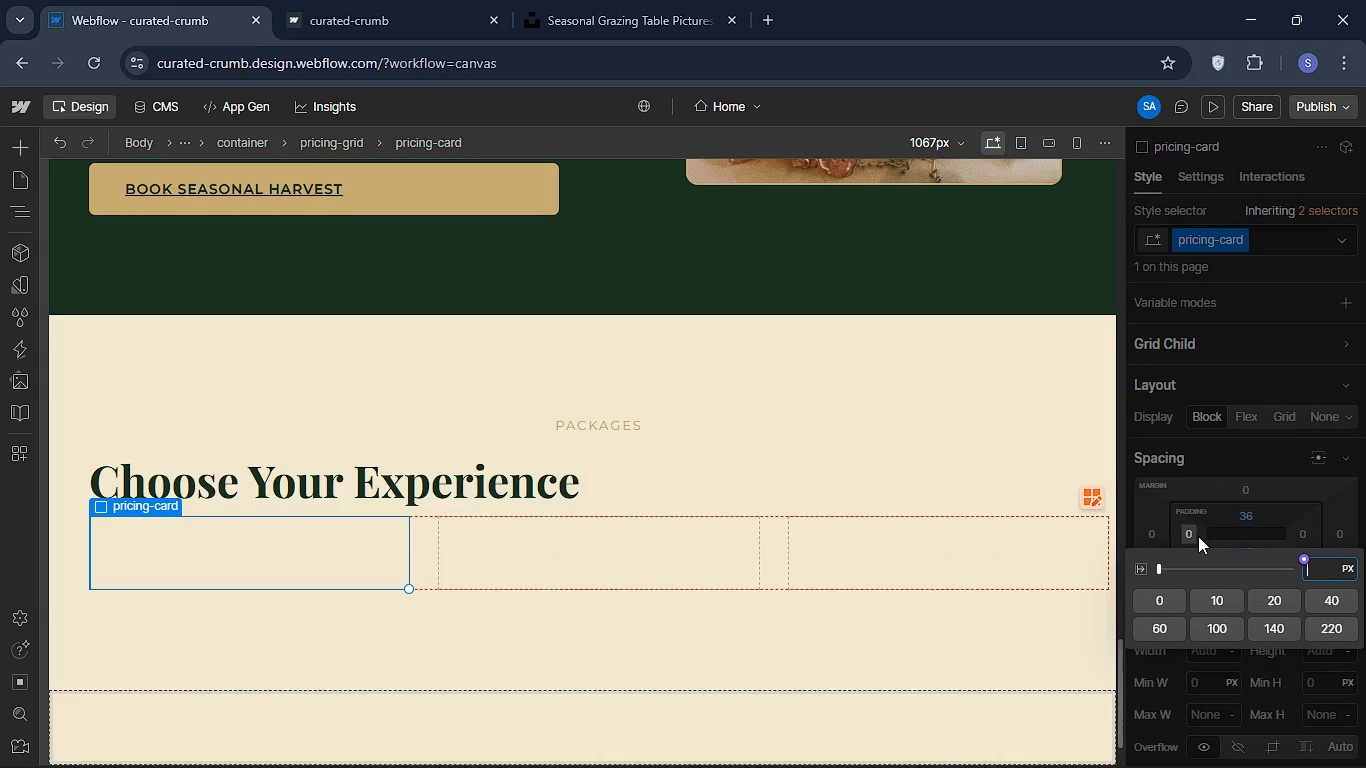 
type(36)
 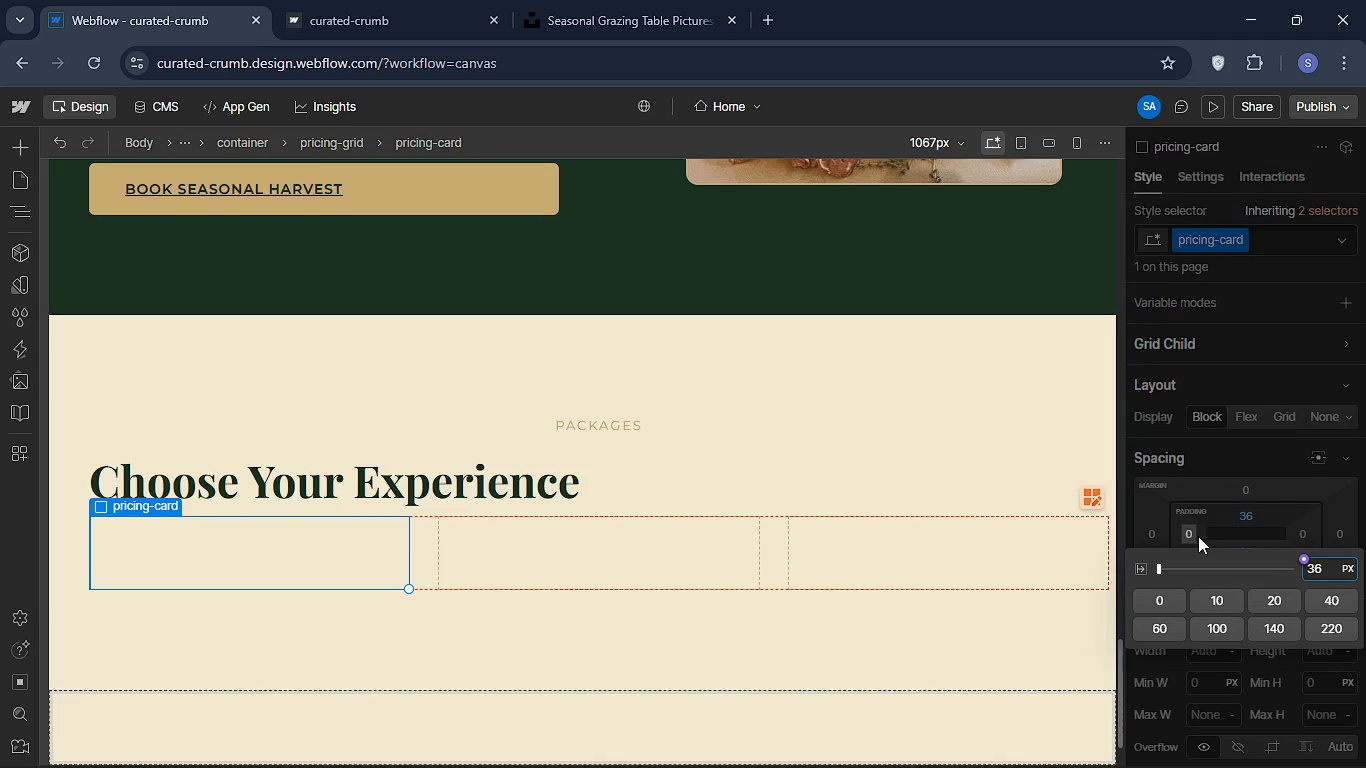 
key(Enter)
 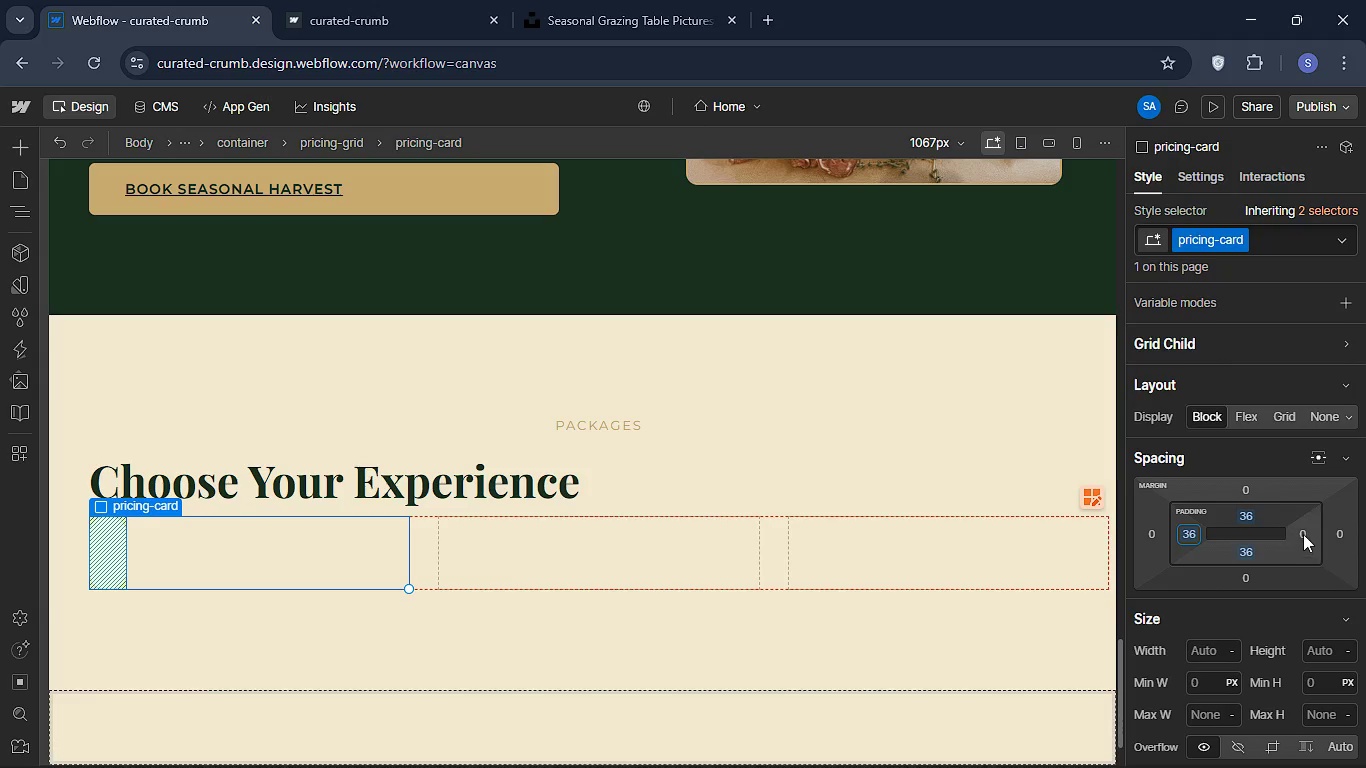 
left_click([1303, 534])
 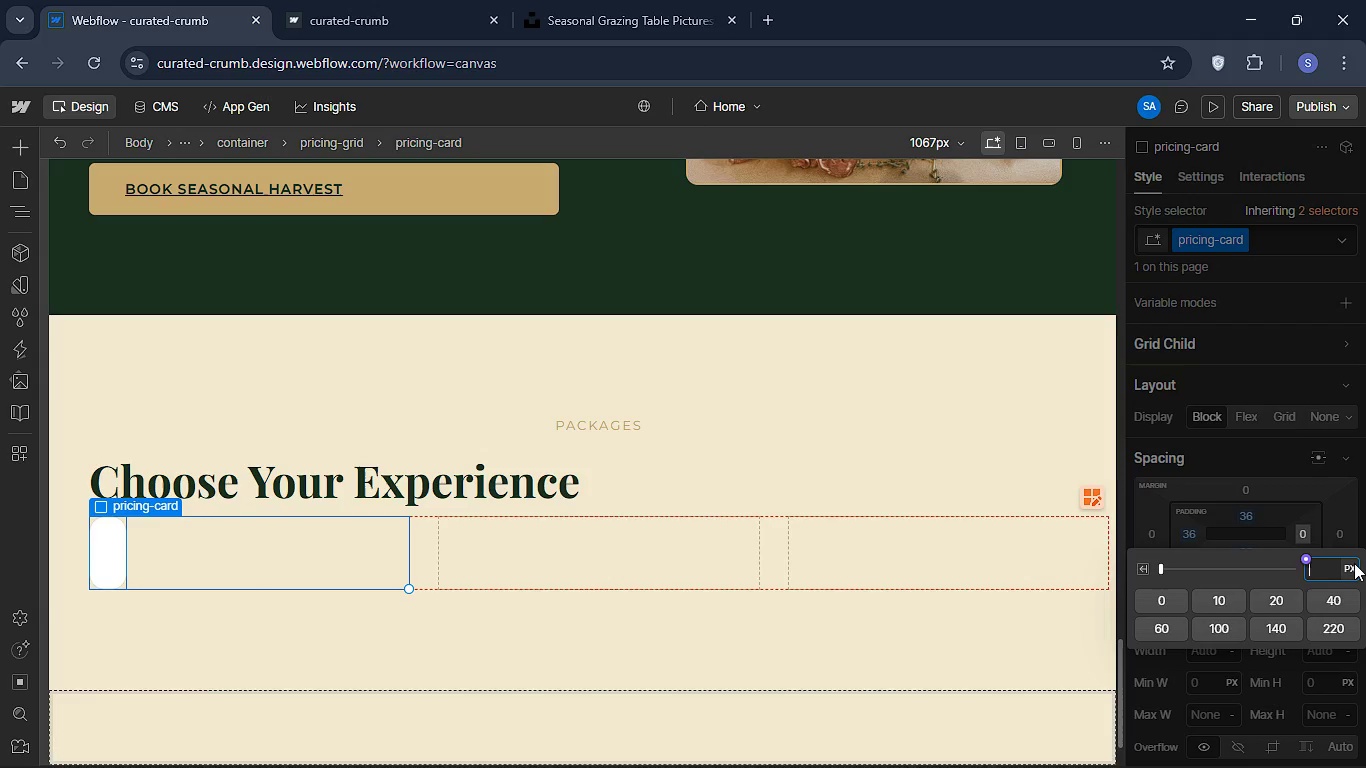 
type(36)
 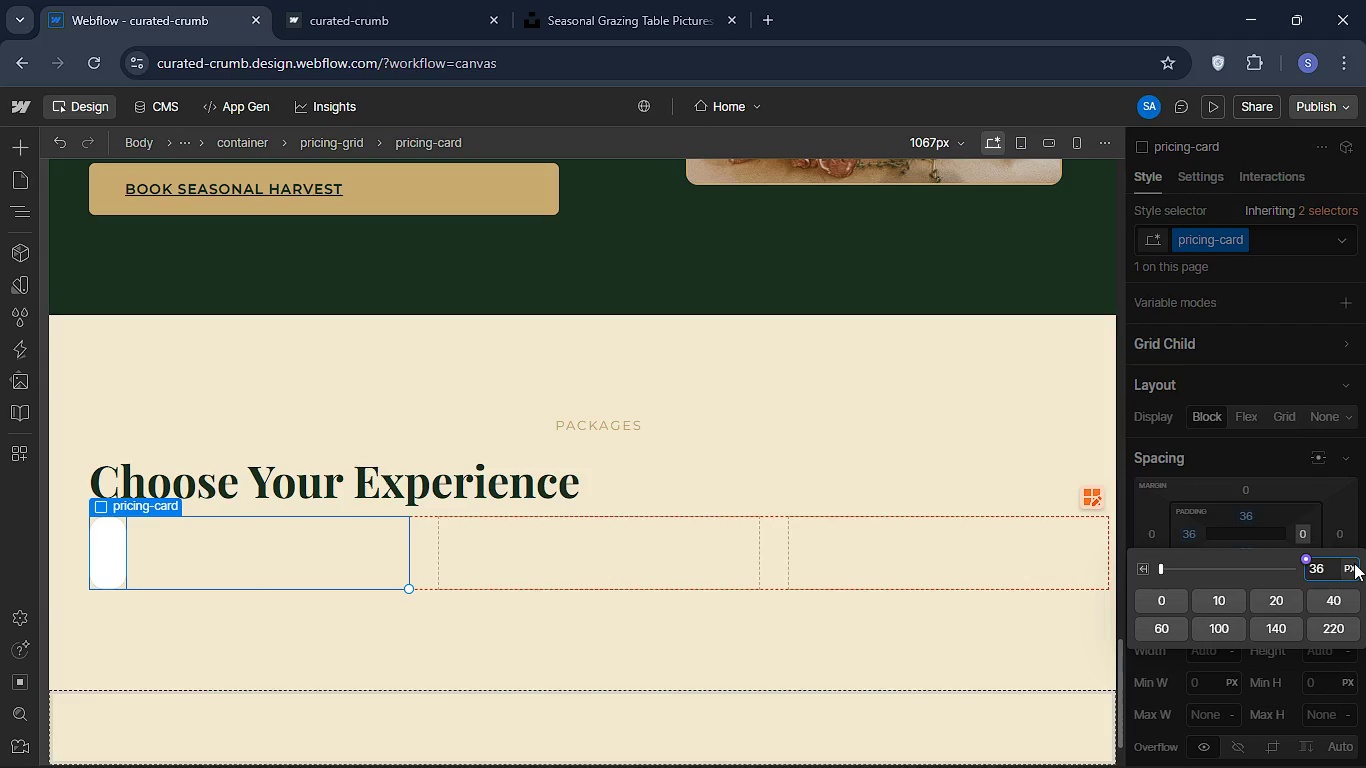 
key(Enter)
 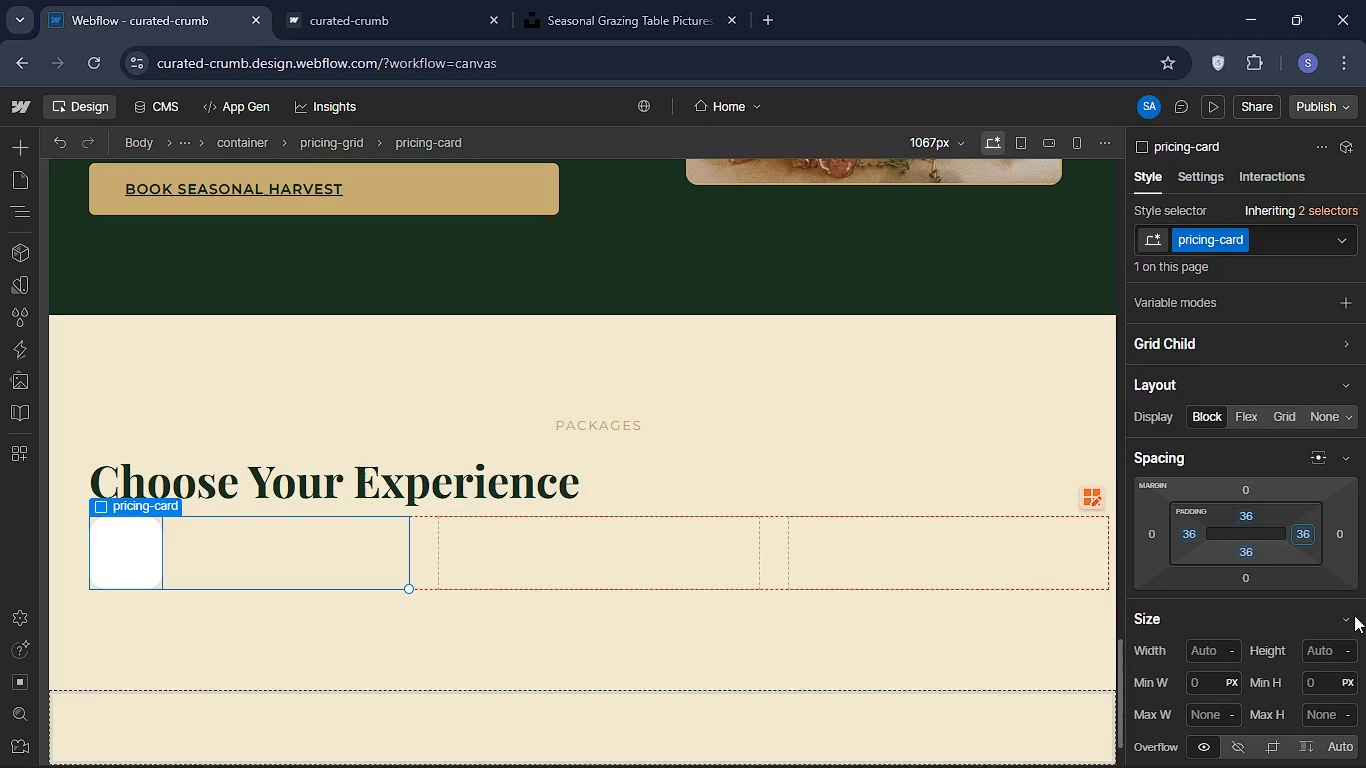 
wait(11.5)
 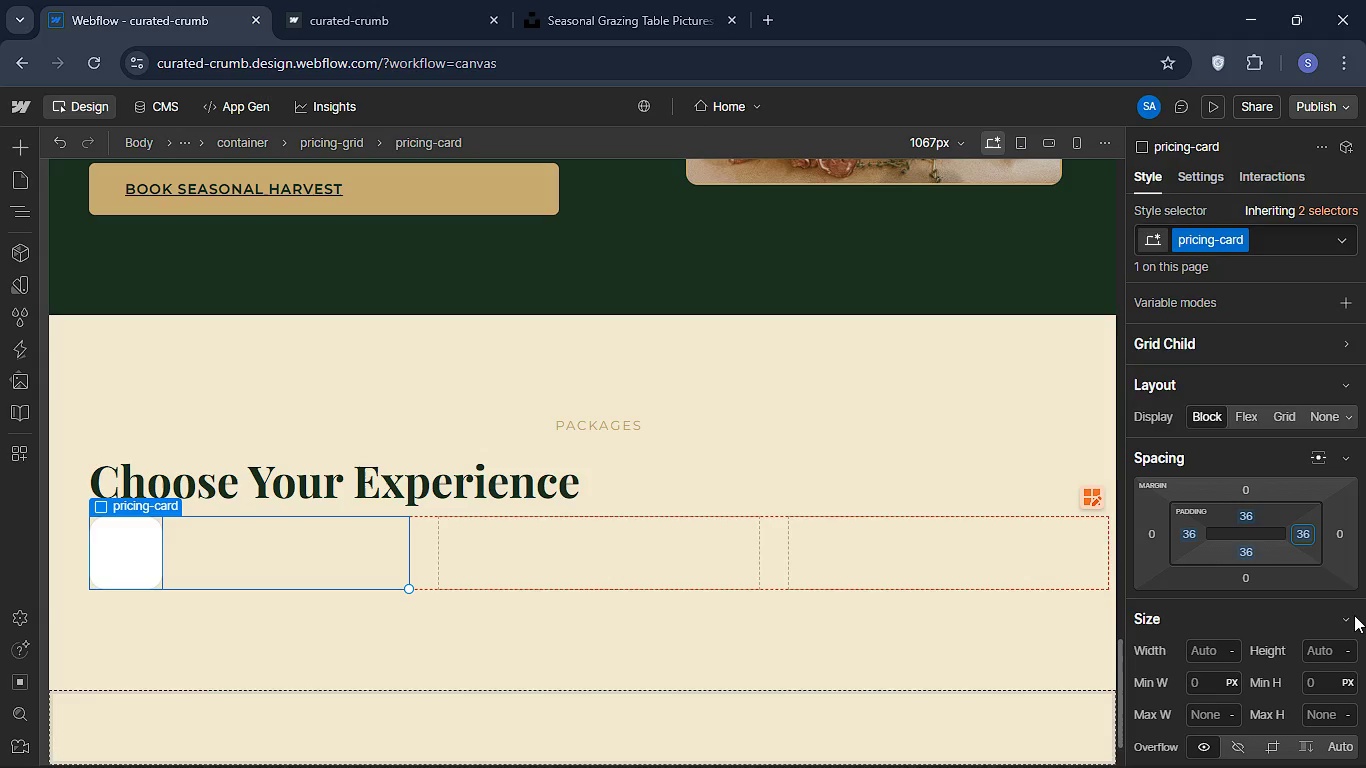 
mouse_move([1268, 452])
 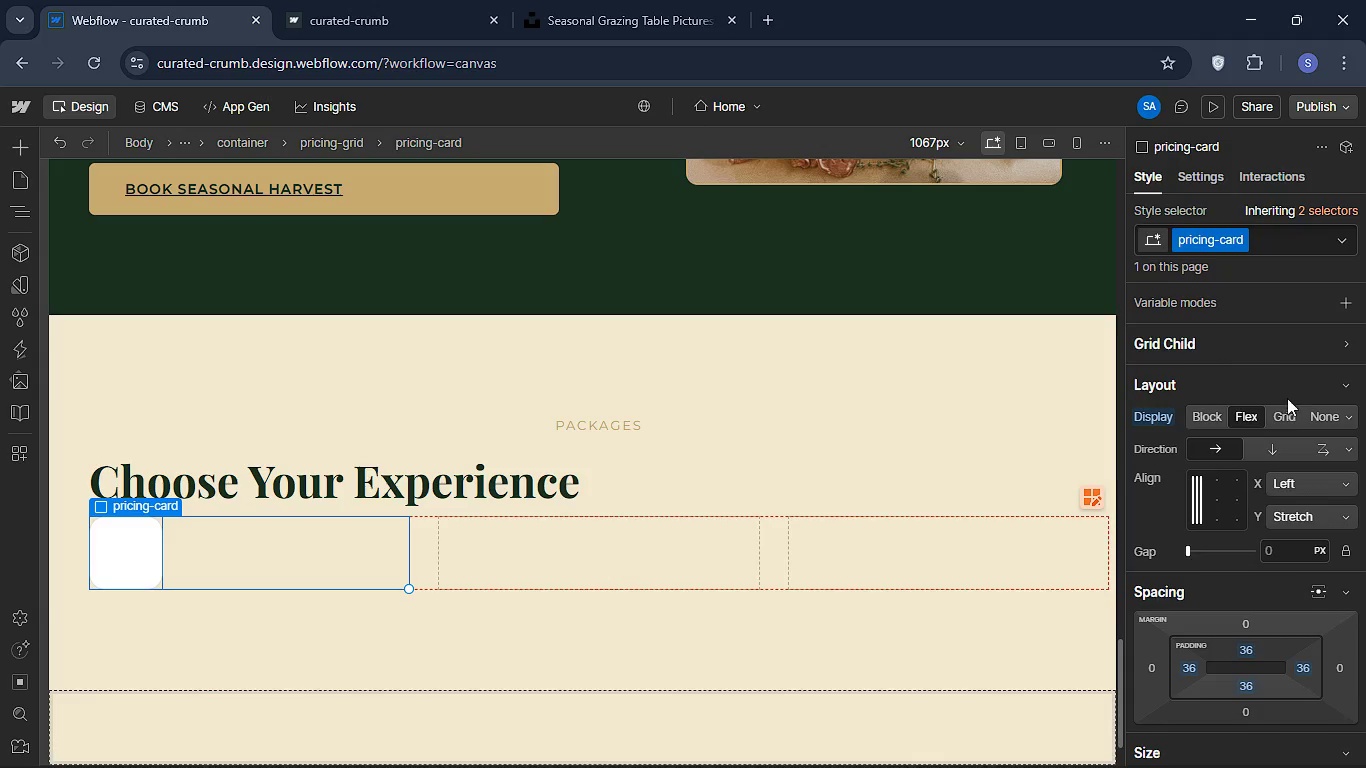 
wait(5.61)
 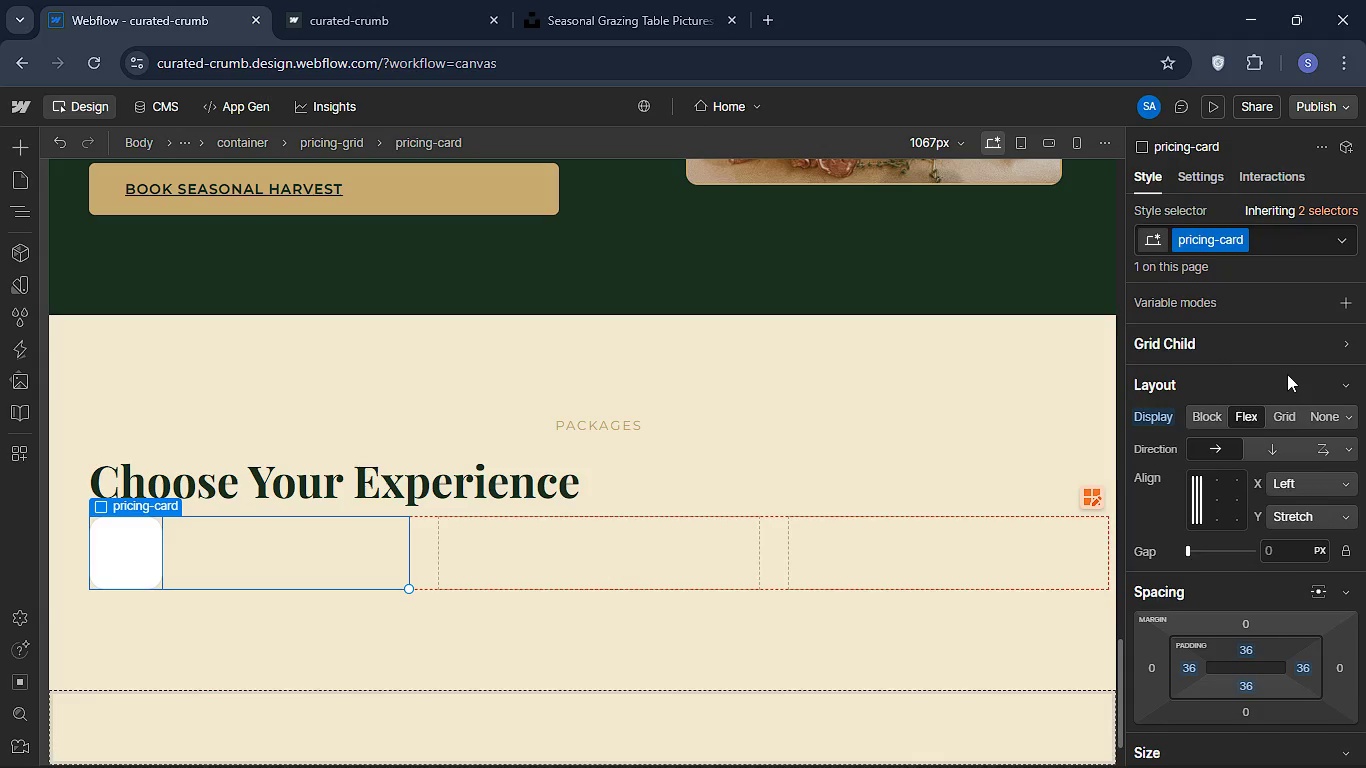 
left_click([1273, 443])
 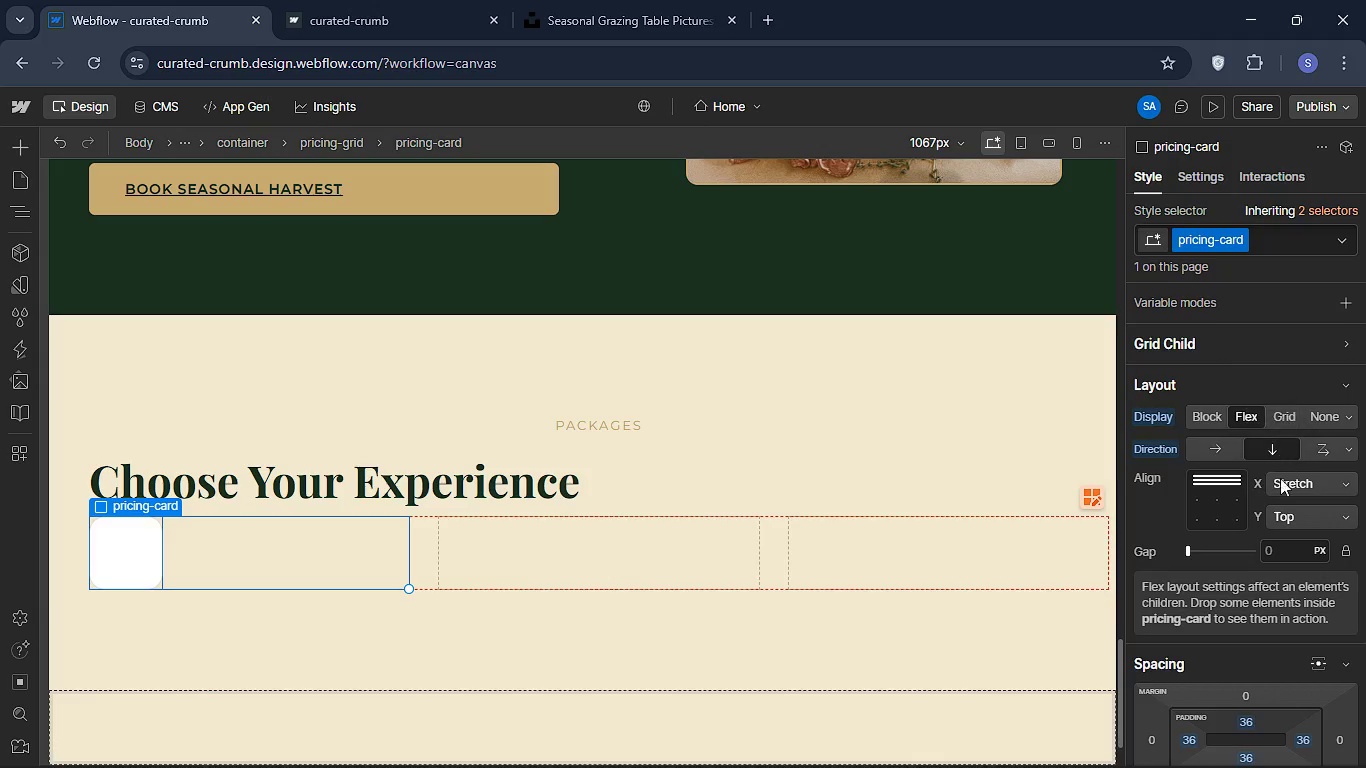 
left_click([1287, 559])
 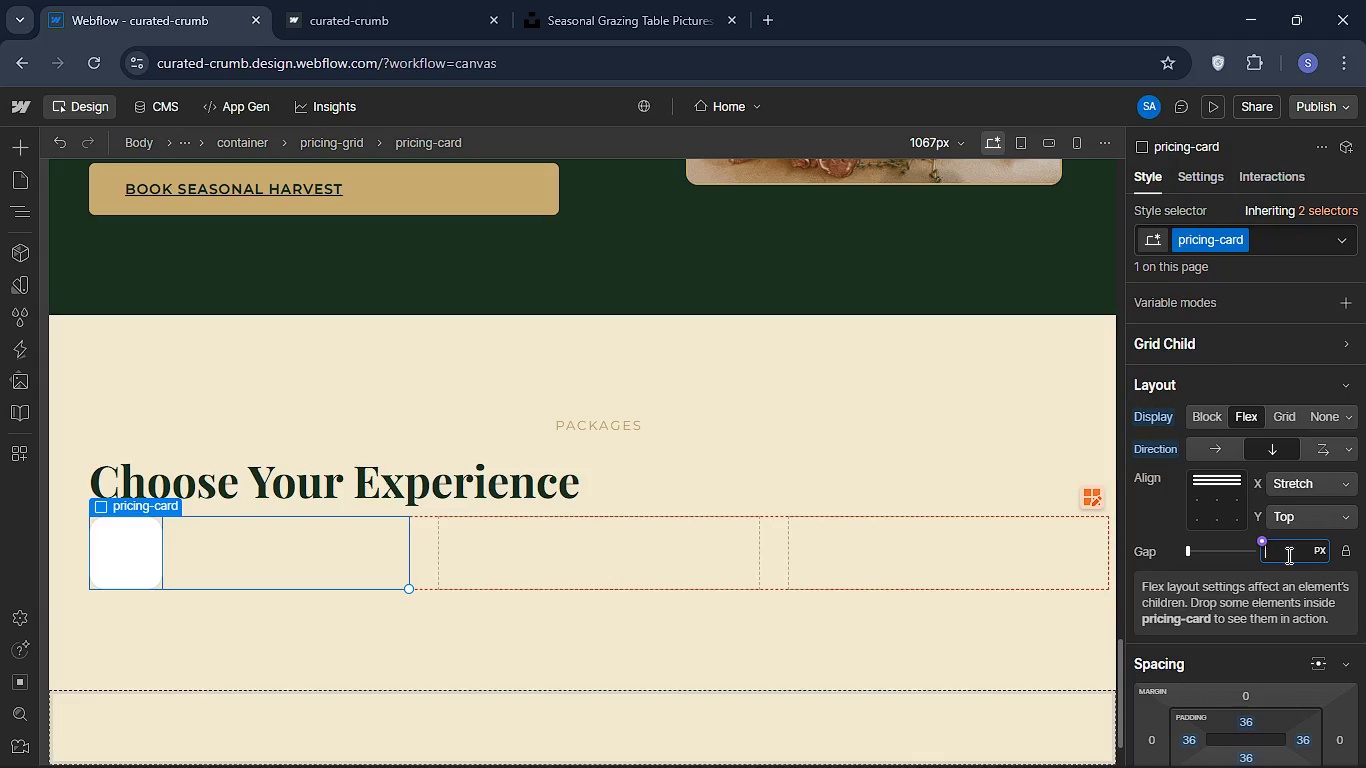 
type(20)
 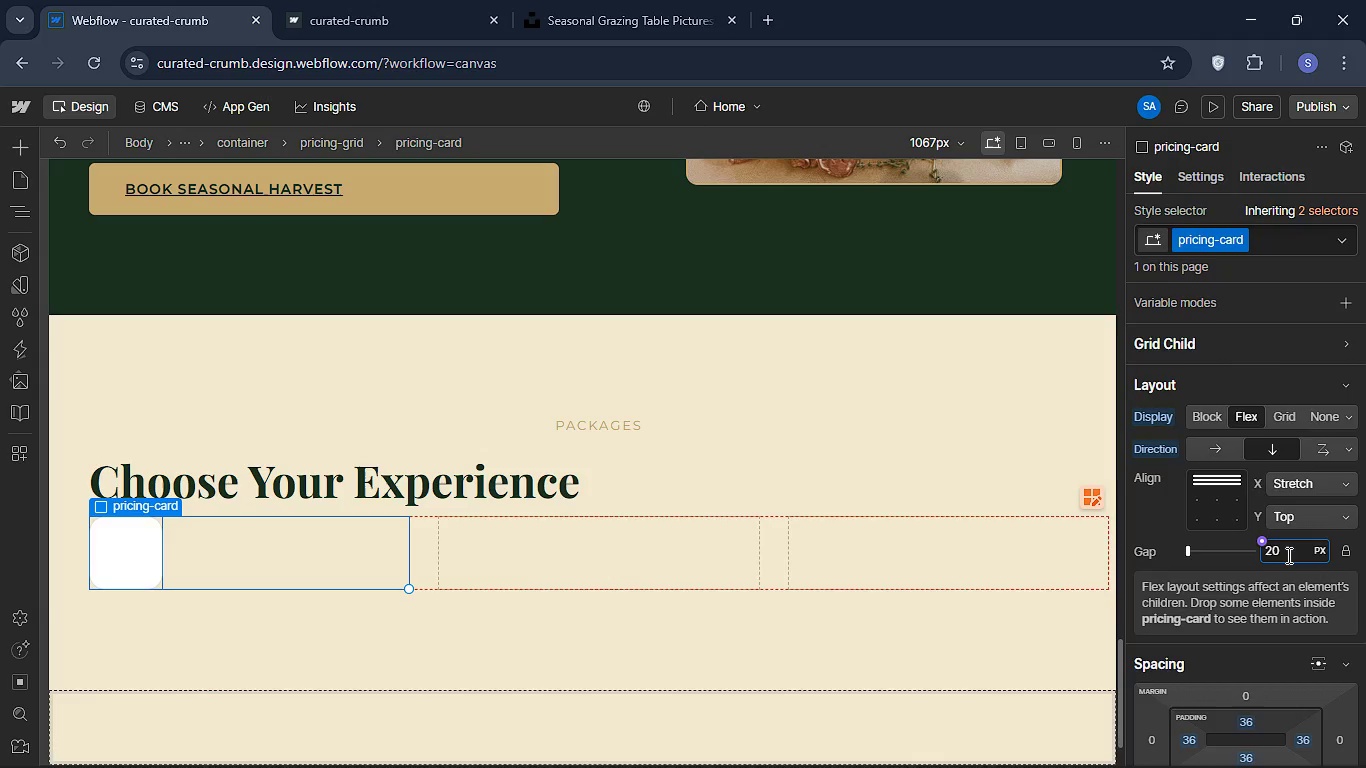 
key(Enter)
 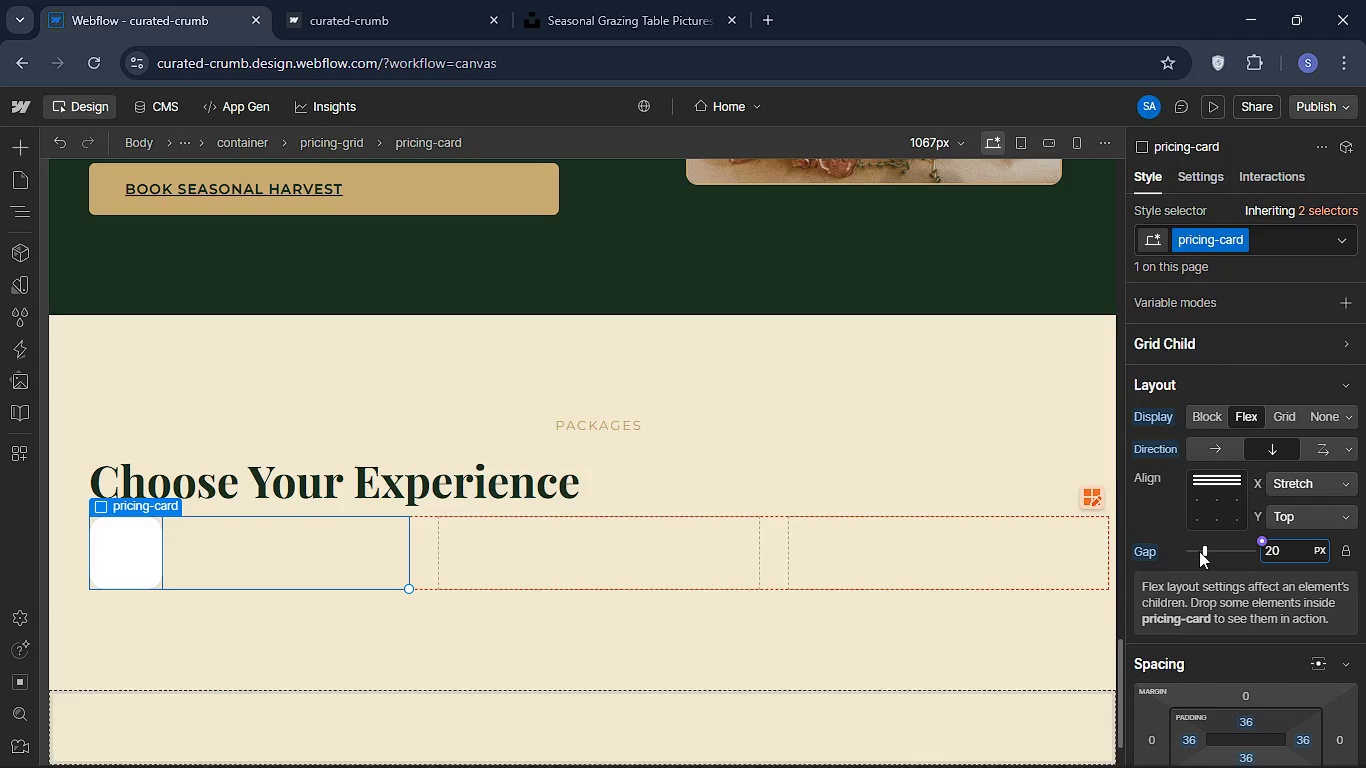 
wait(20.21)
 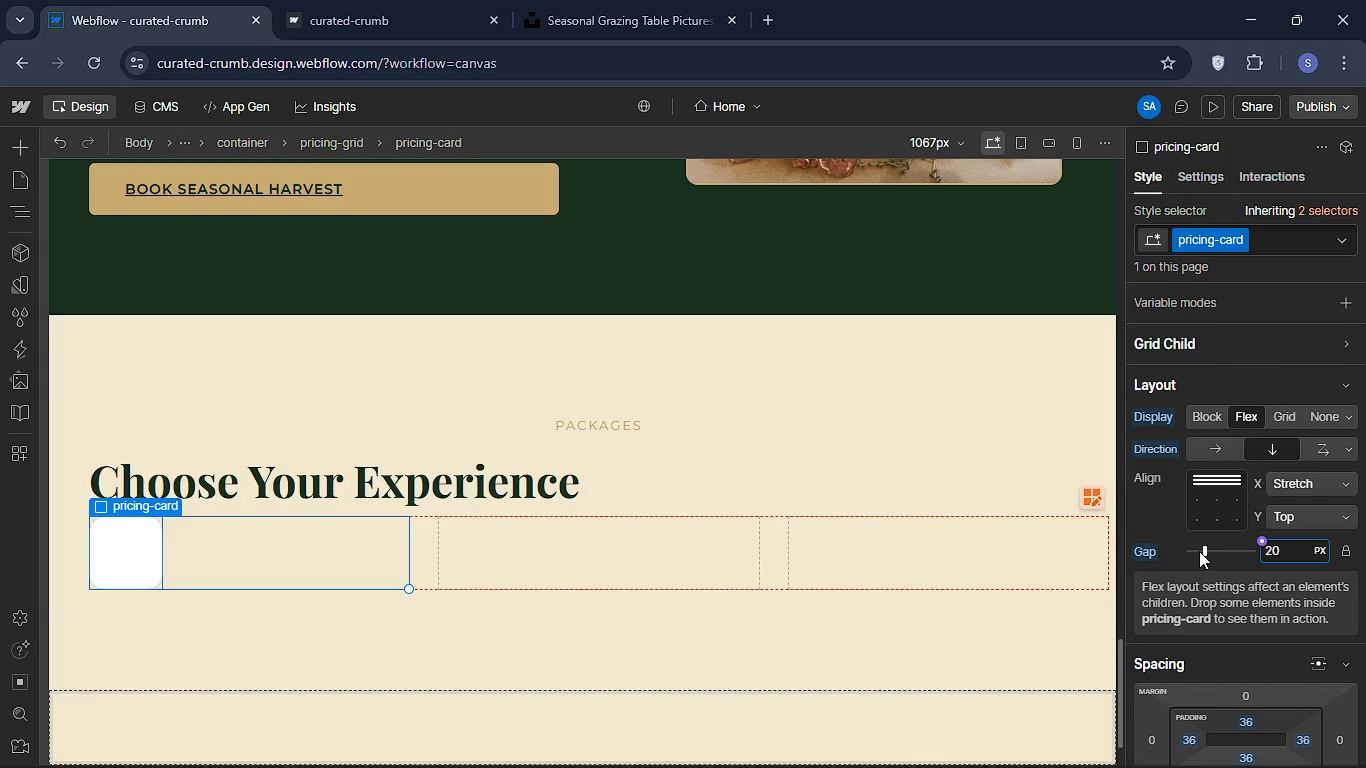 
mouse_move([27, 267])
 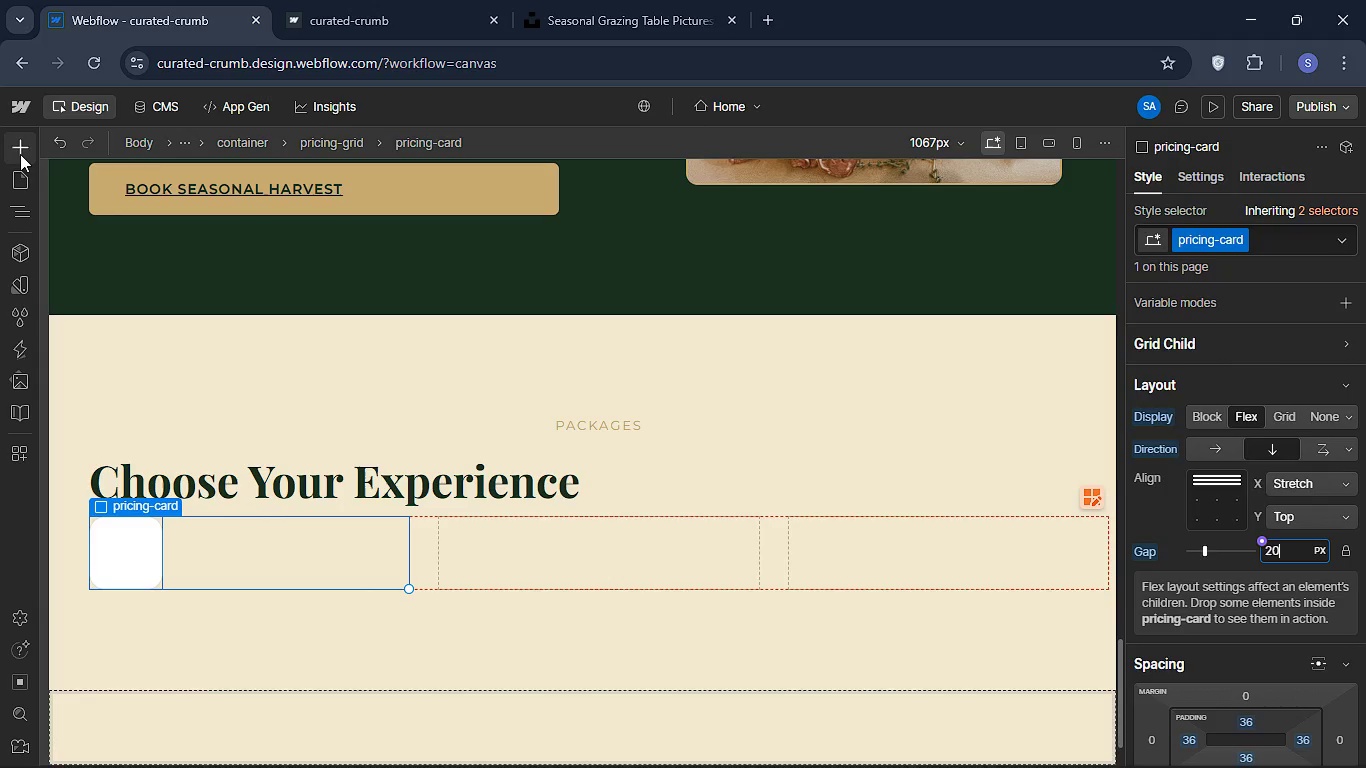 
left_click([20, 154])
 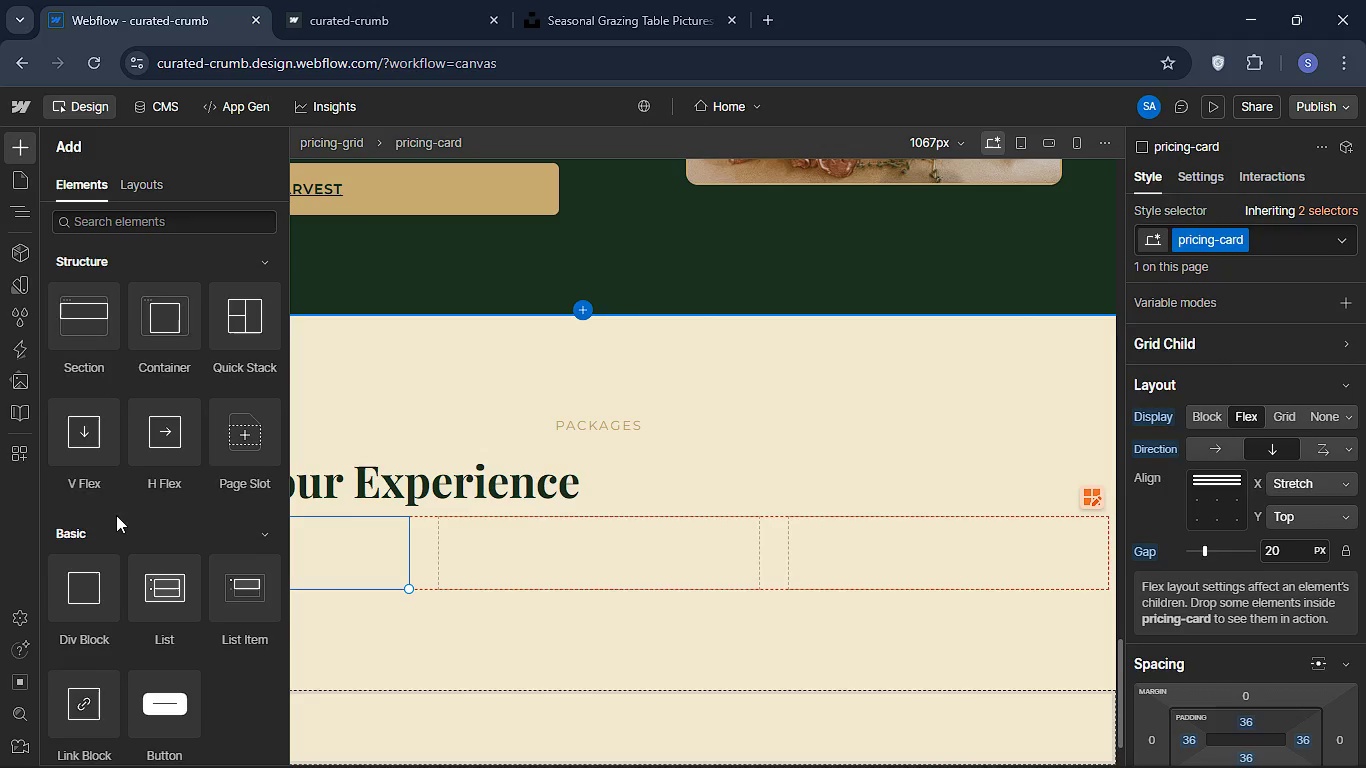 
scroll: coordinate [116, 509], scroll_direction: none, amount: 0.0
 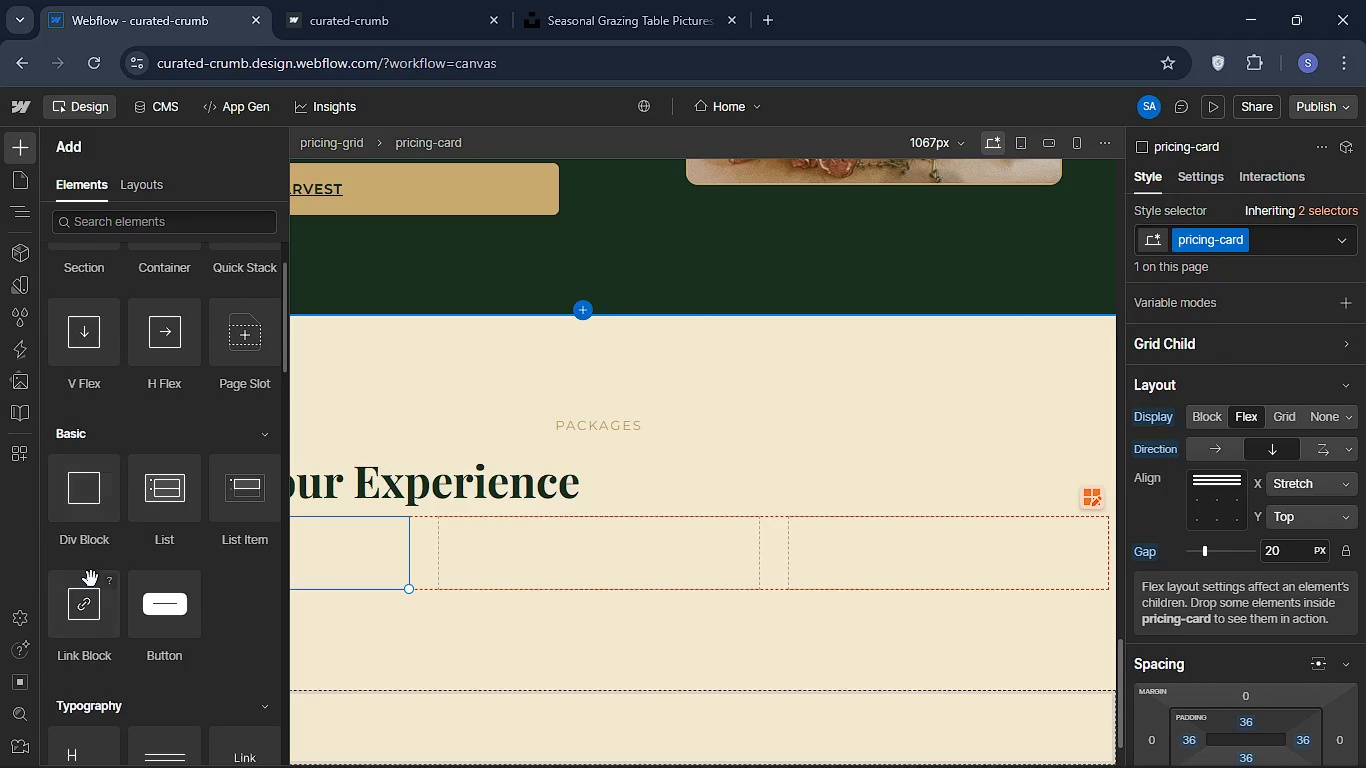 
scroll: coordinate [87, 464], scroll_direction: down, amount: 2.0
 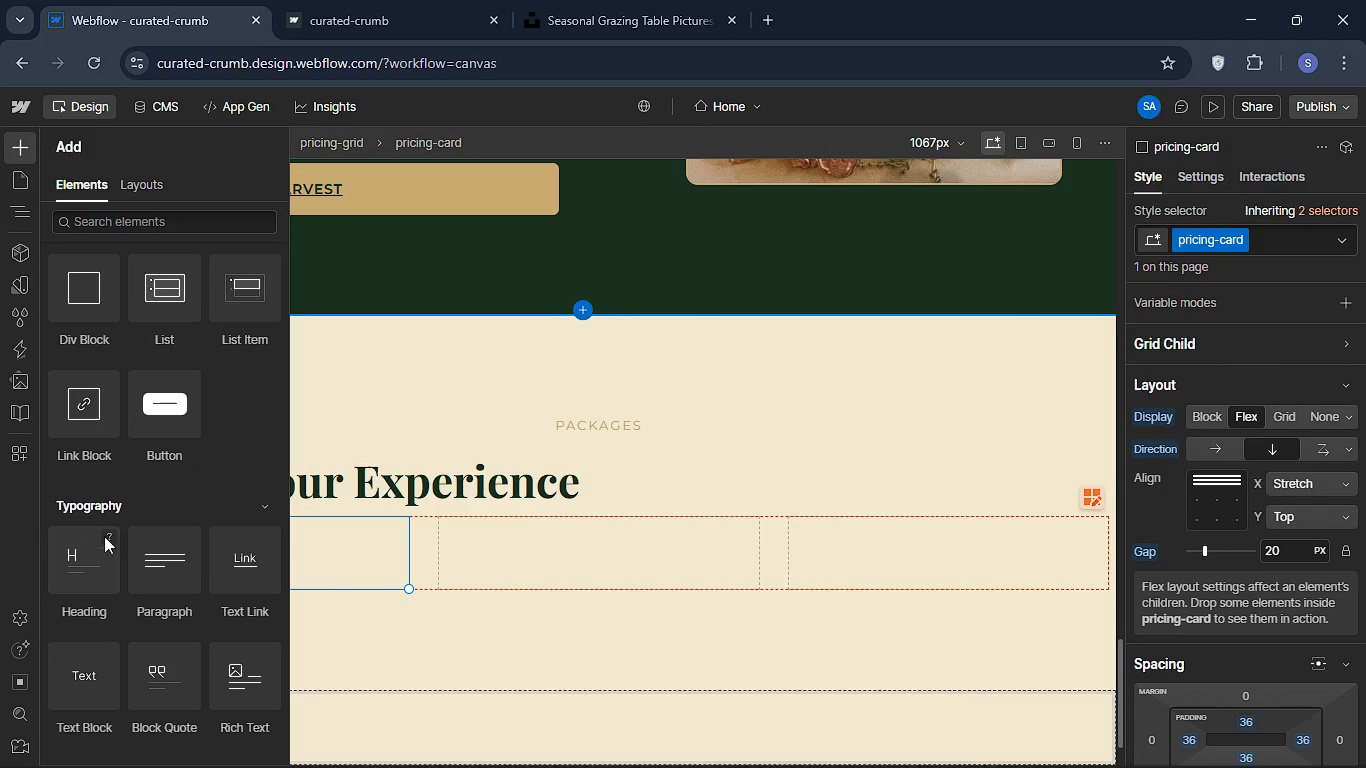 
wait(5.33)
 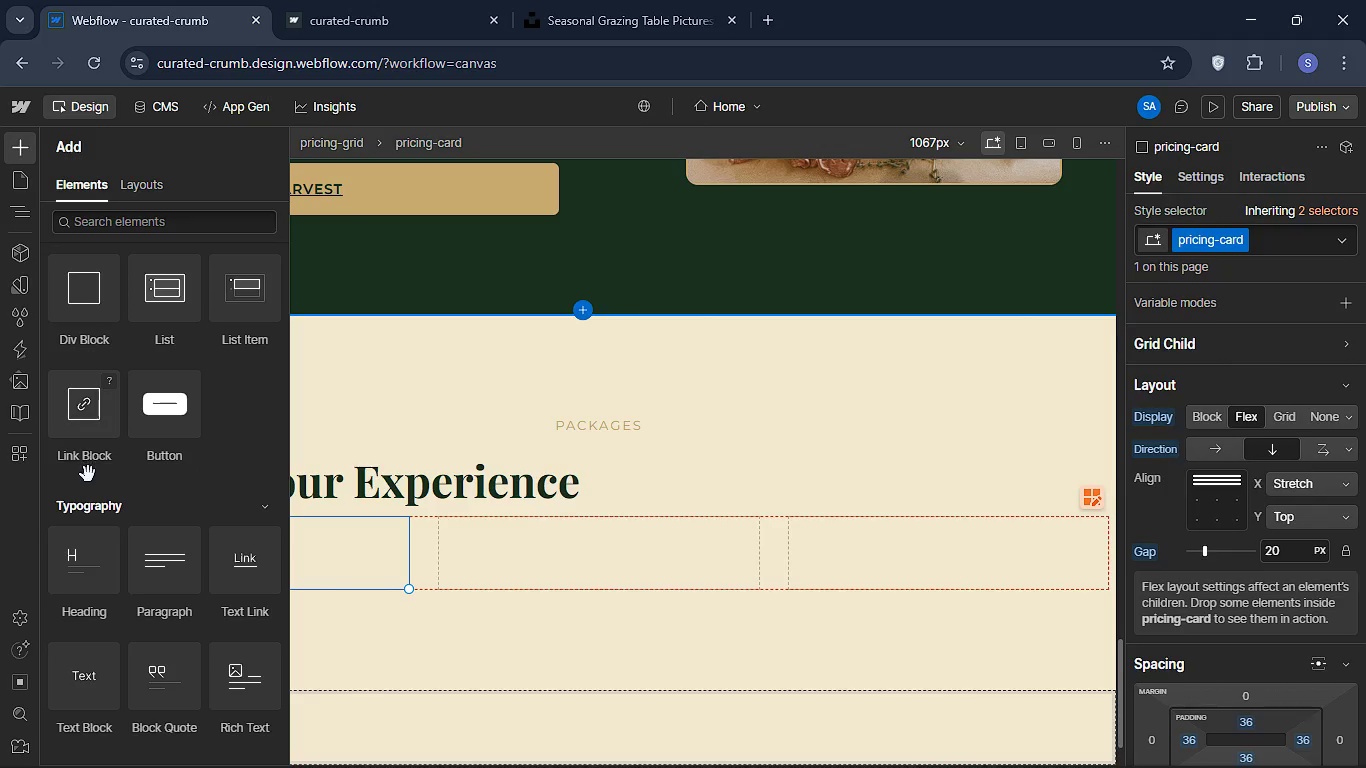 
scroll: coordinate [133, 502], scroll_direction: none, amount: 0.0
 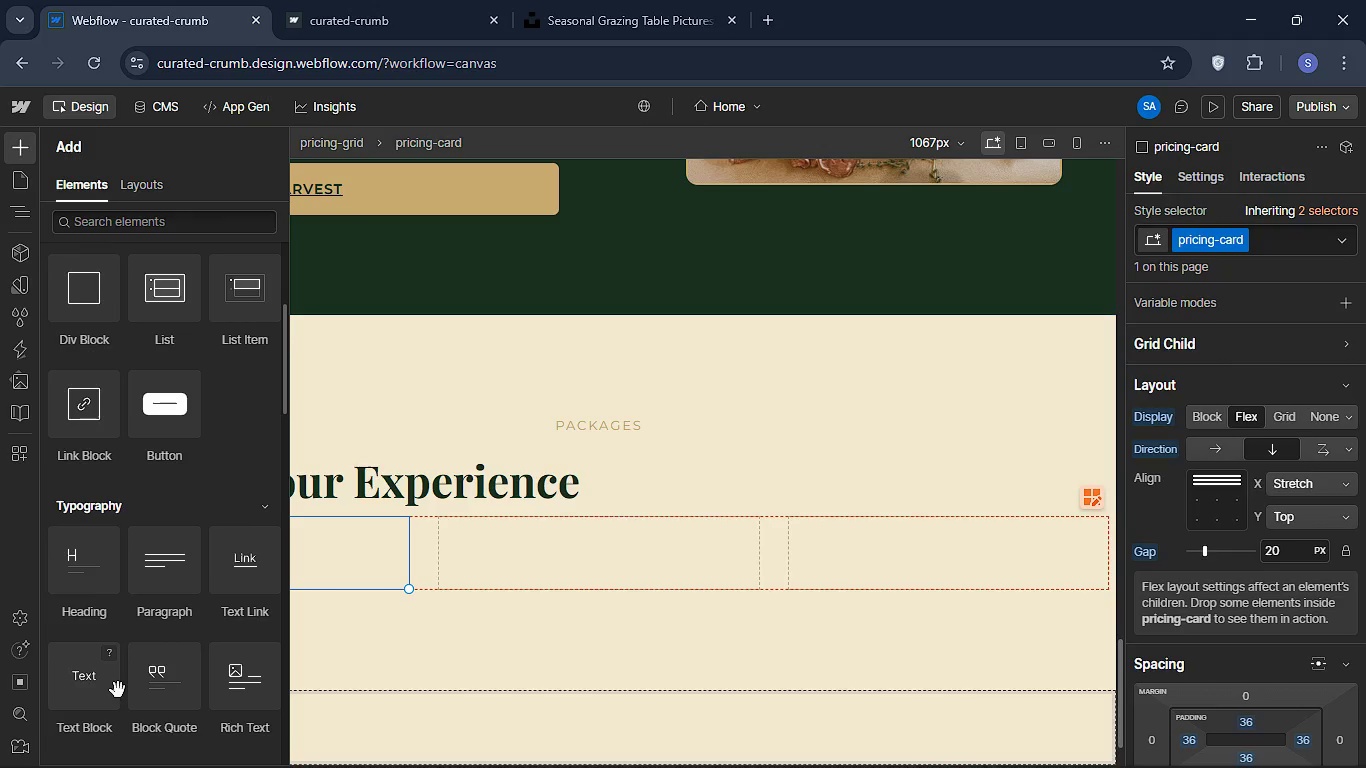 
left_click_drag(start_coordinate=[106, 690], to_coordinate=[158, 684])
 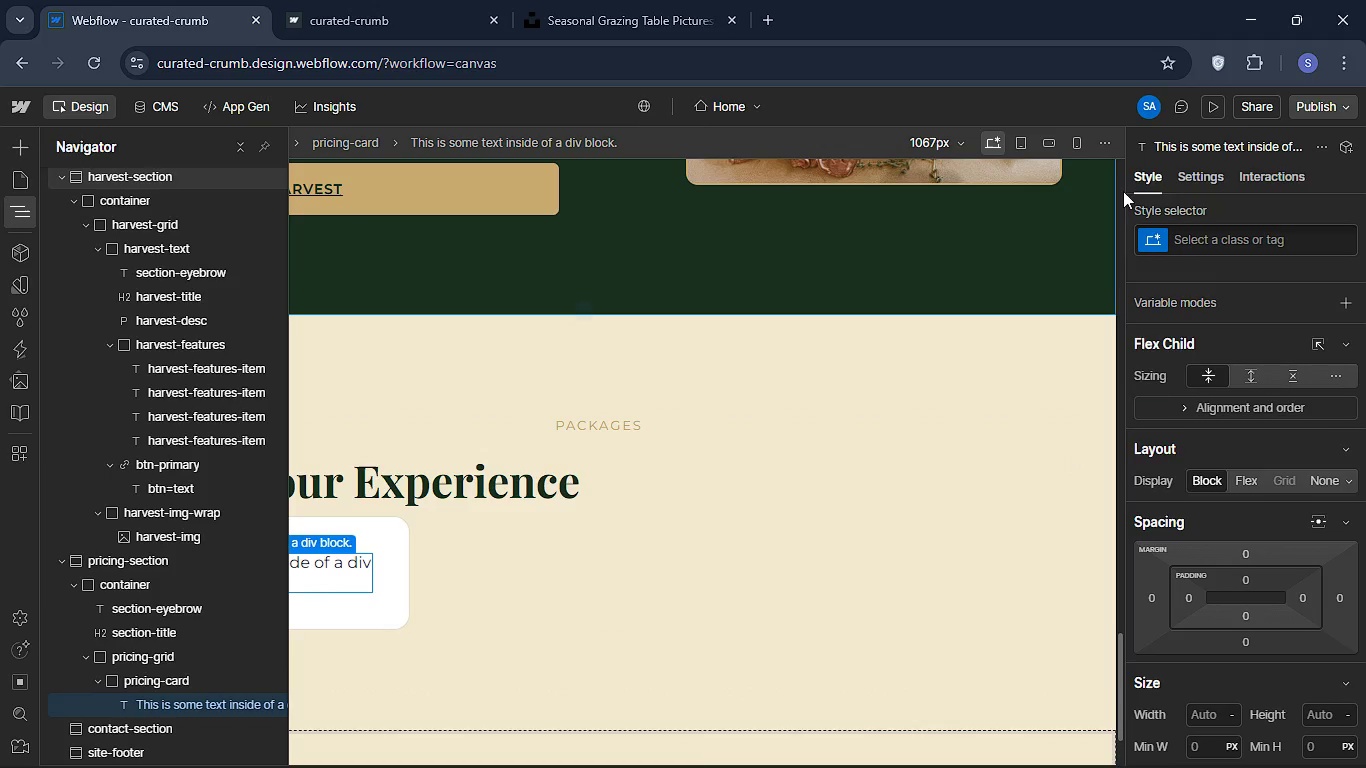 
left_click([1273, 247])
 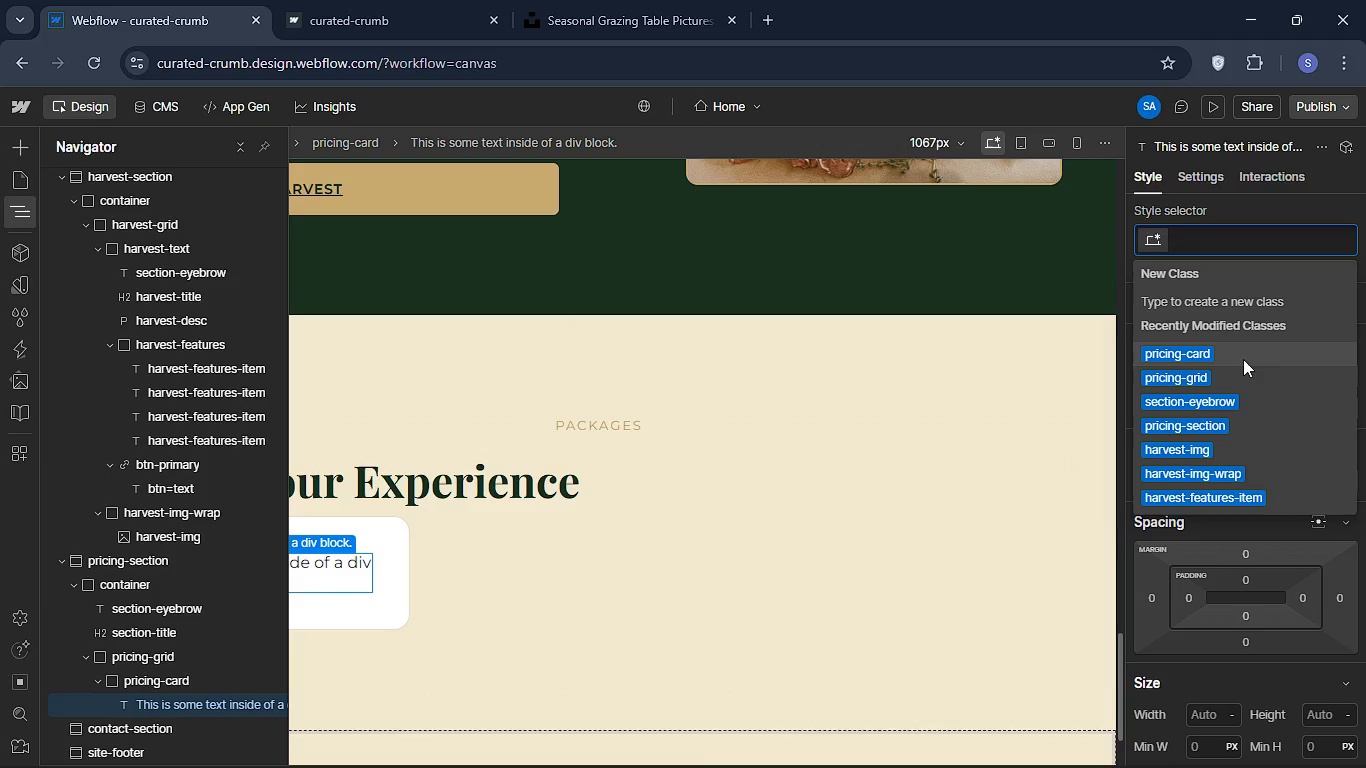 
type(pricing )
key(Backspace)
type(=tier)
key(Backspace)
key(Backspace)
key(Backspace)
key(Backspace)
key(Backspace)
type(-tier )
key(Backspace)
 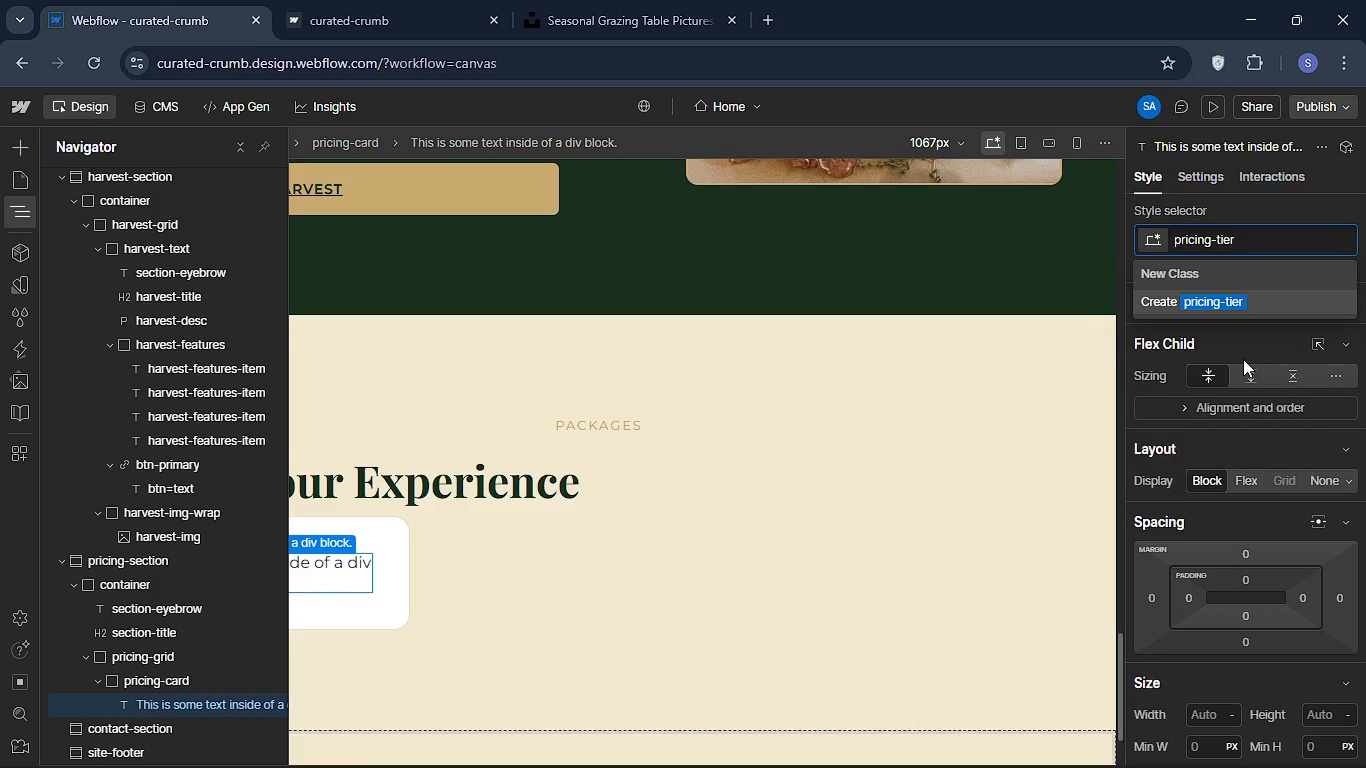 
key(Enter)
 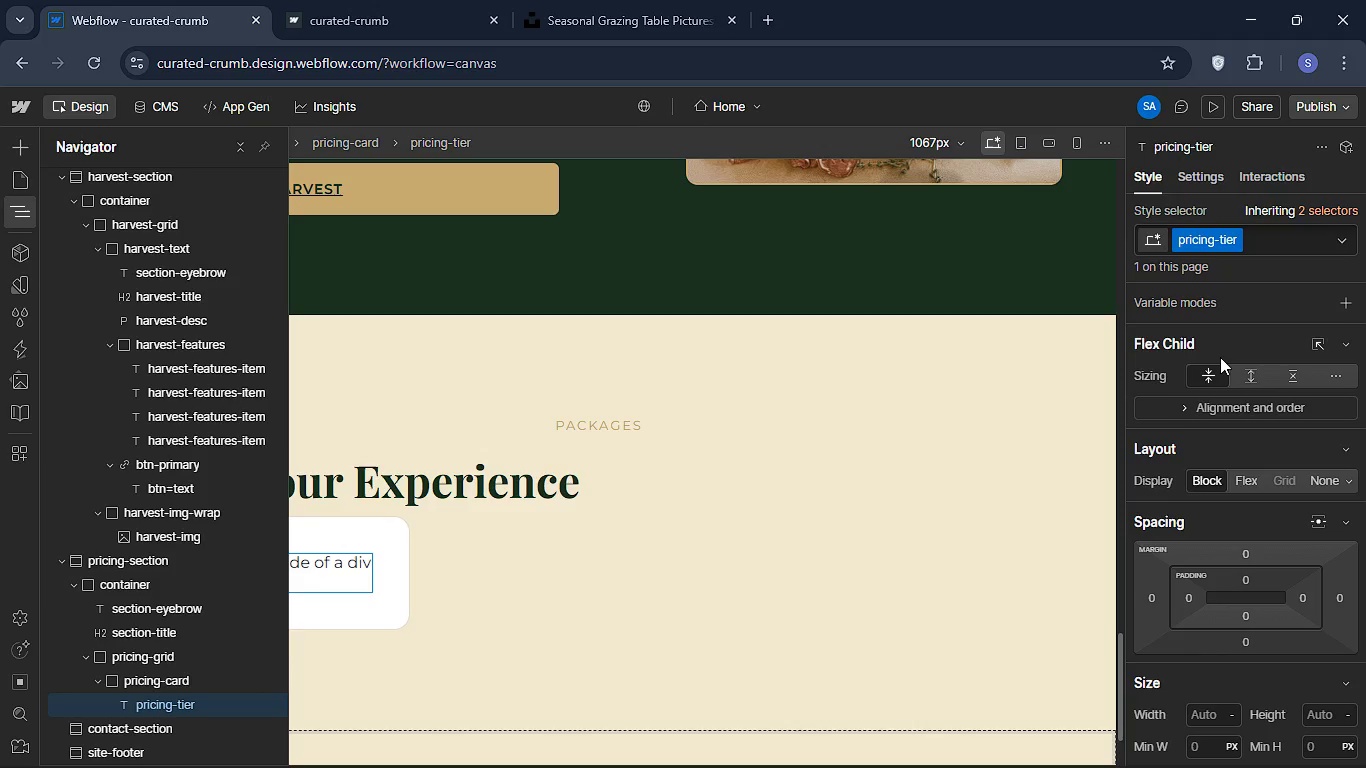 
wait(5.49)
 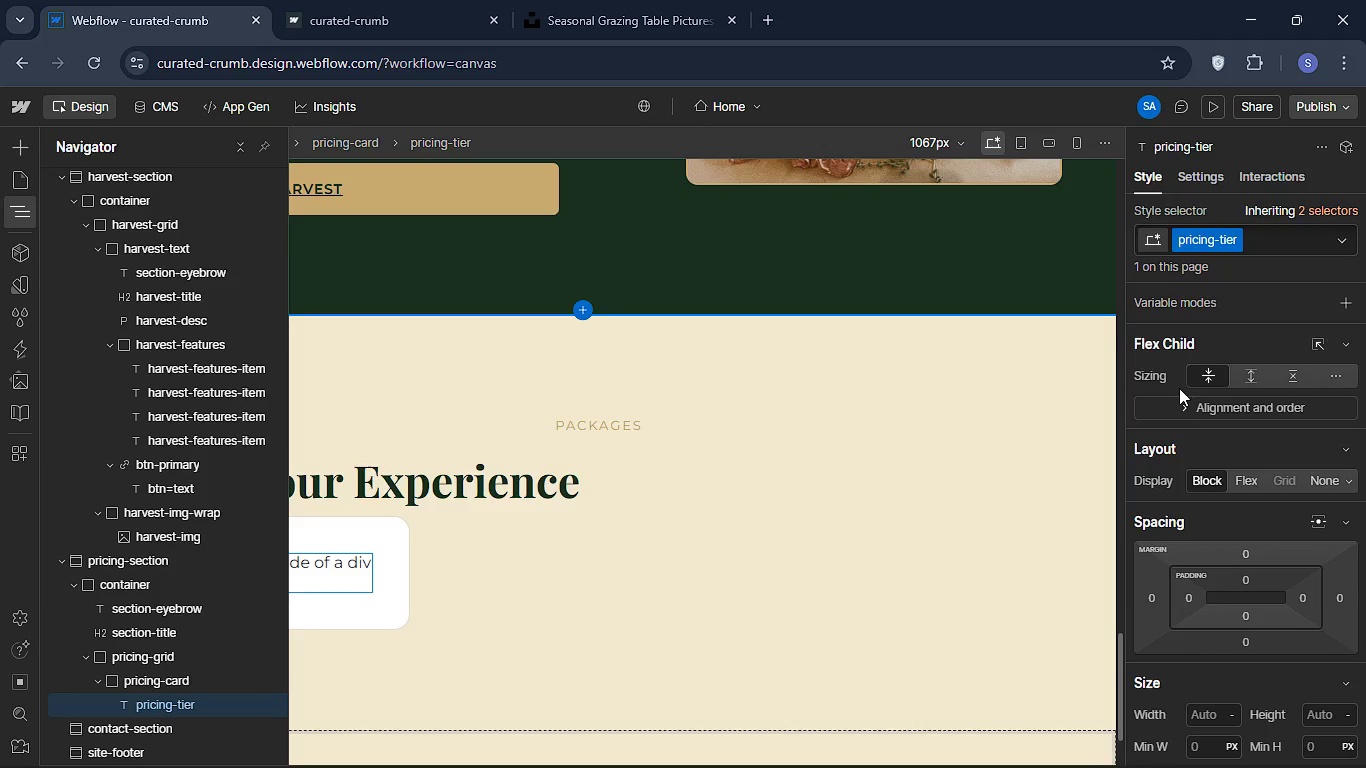 
scroll: coordinate [1229, 419], scroll_direction: down, amount: 5.0
 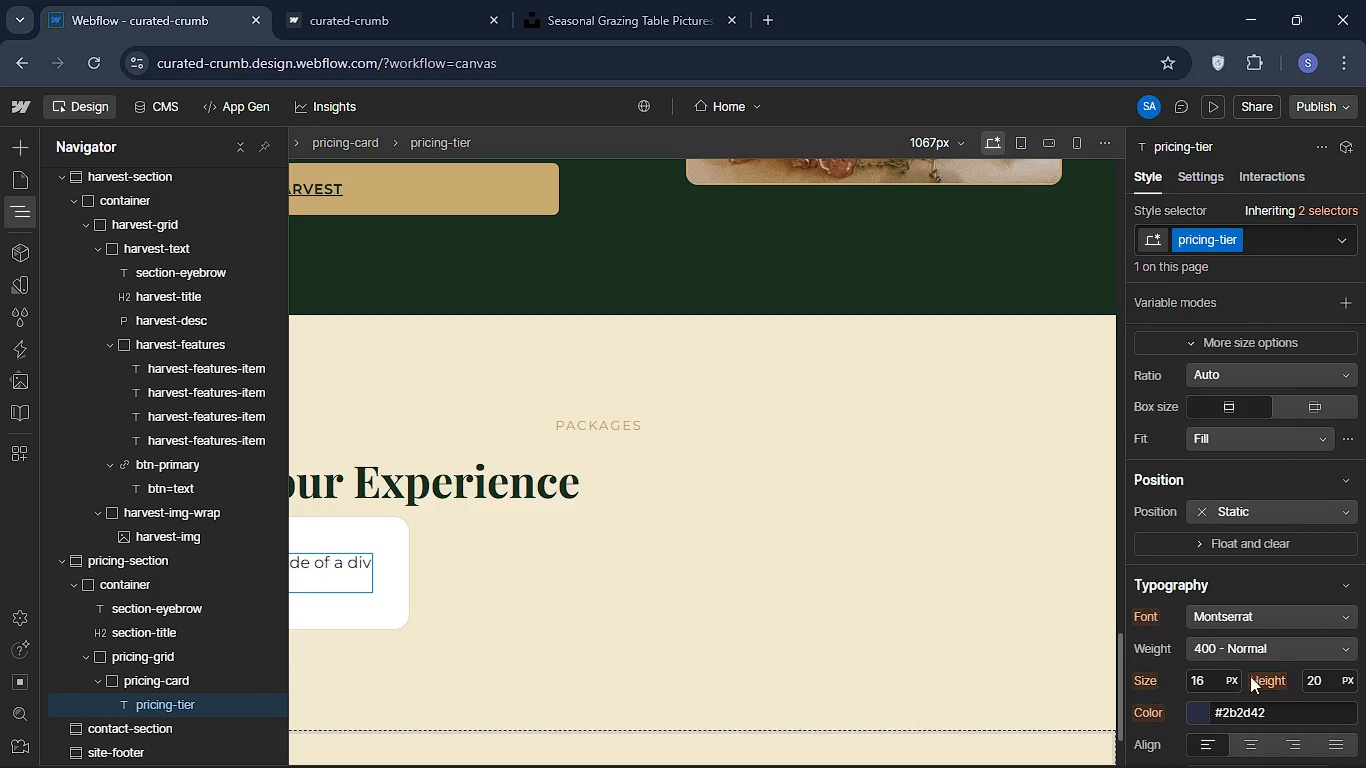 
left_click([1209, 680])
 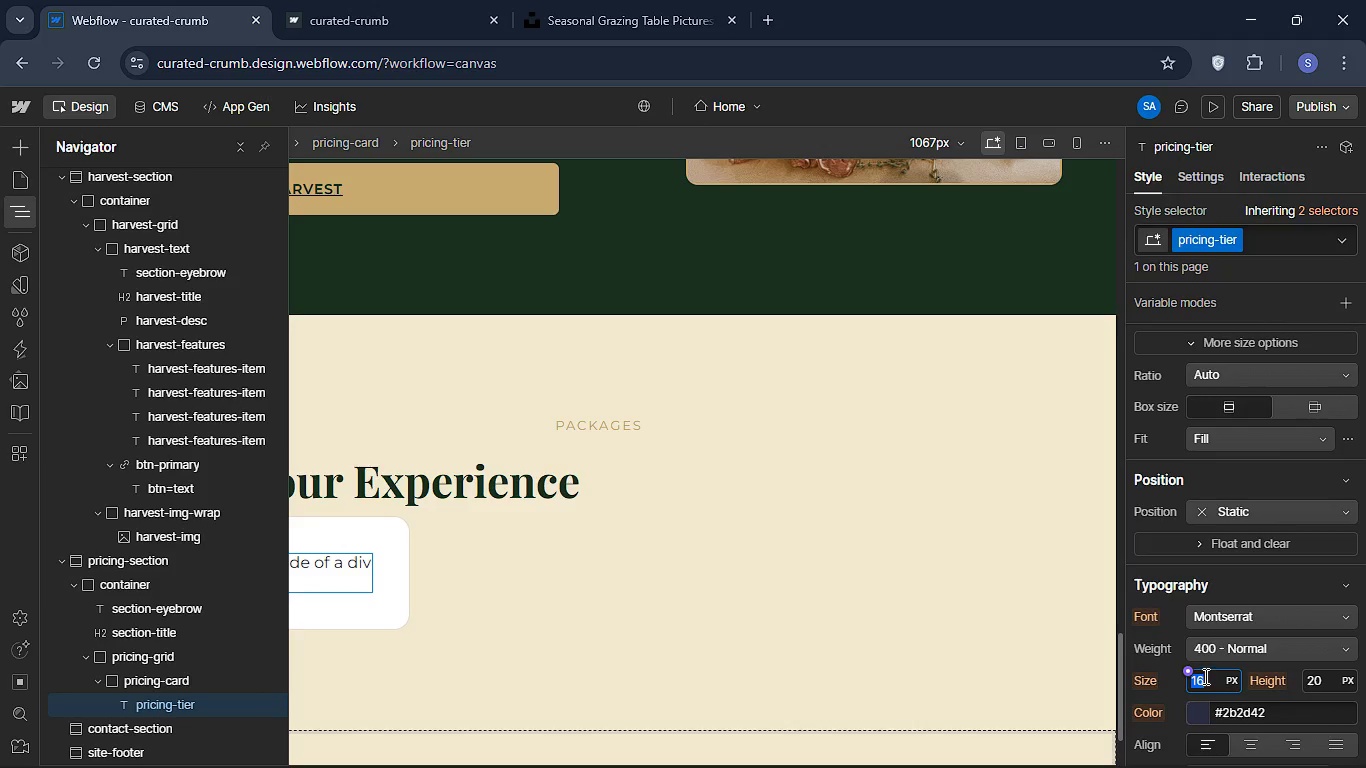 
type(11)
 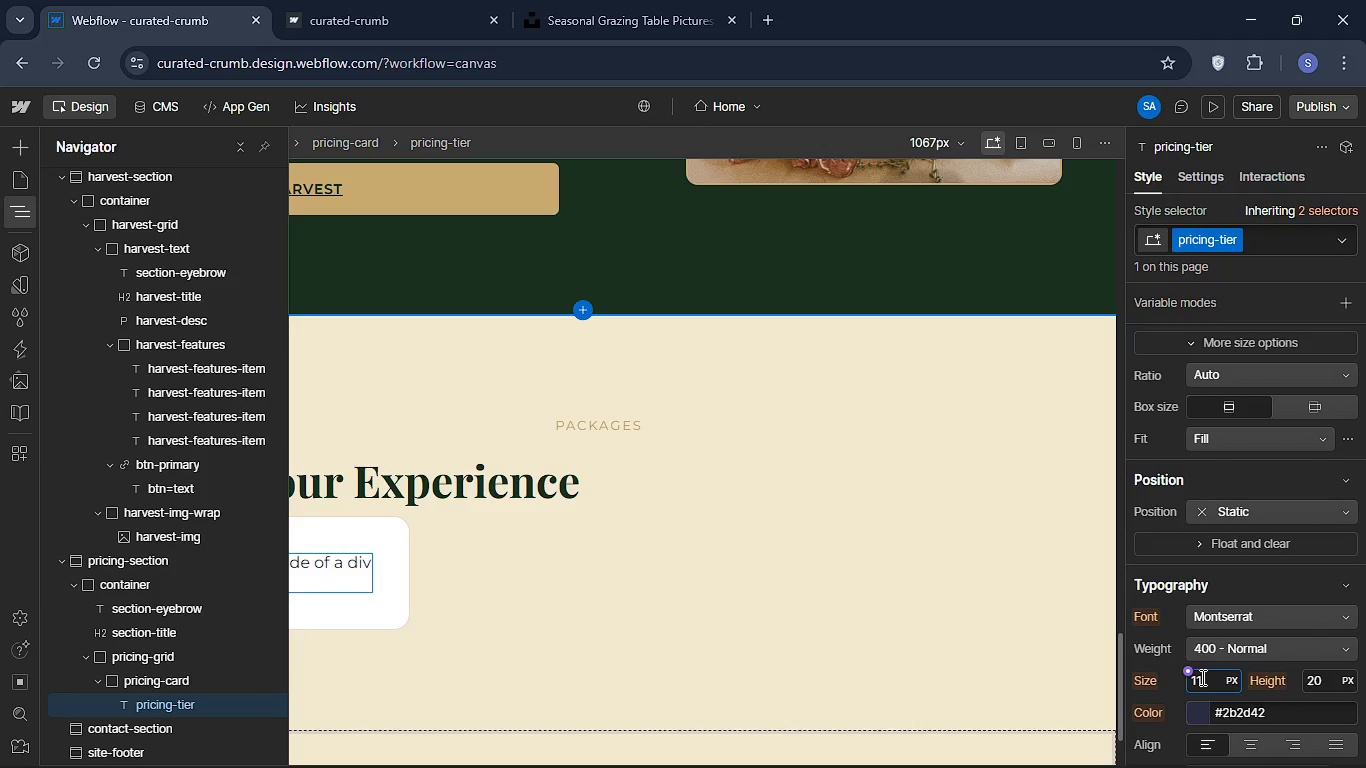 
key(Enter)
 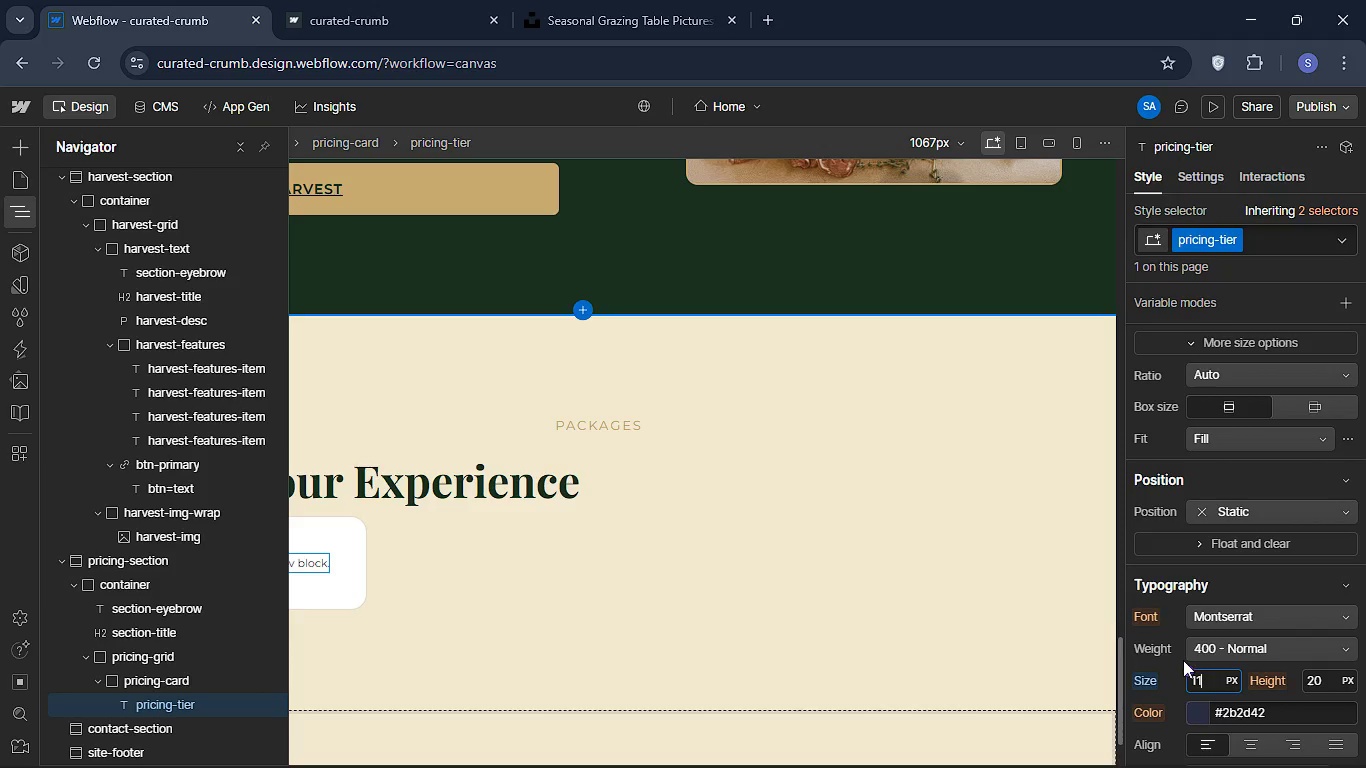 
mouse_move([1190, 665])
 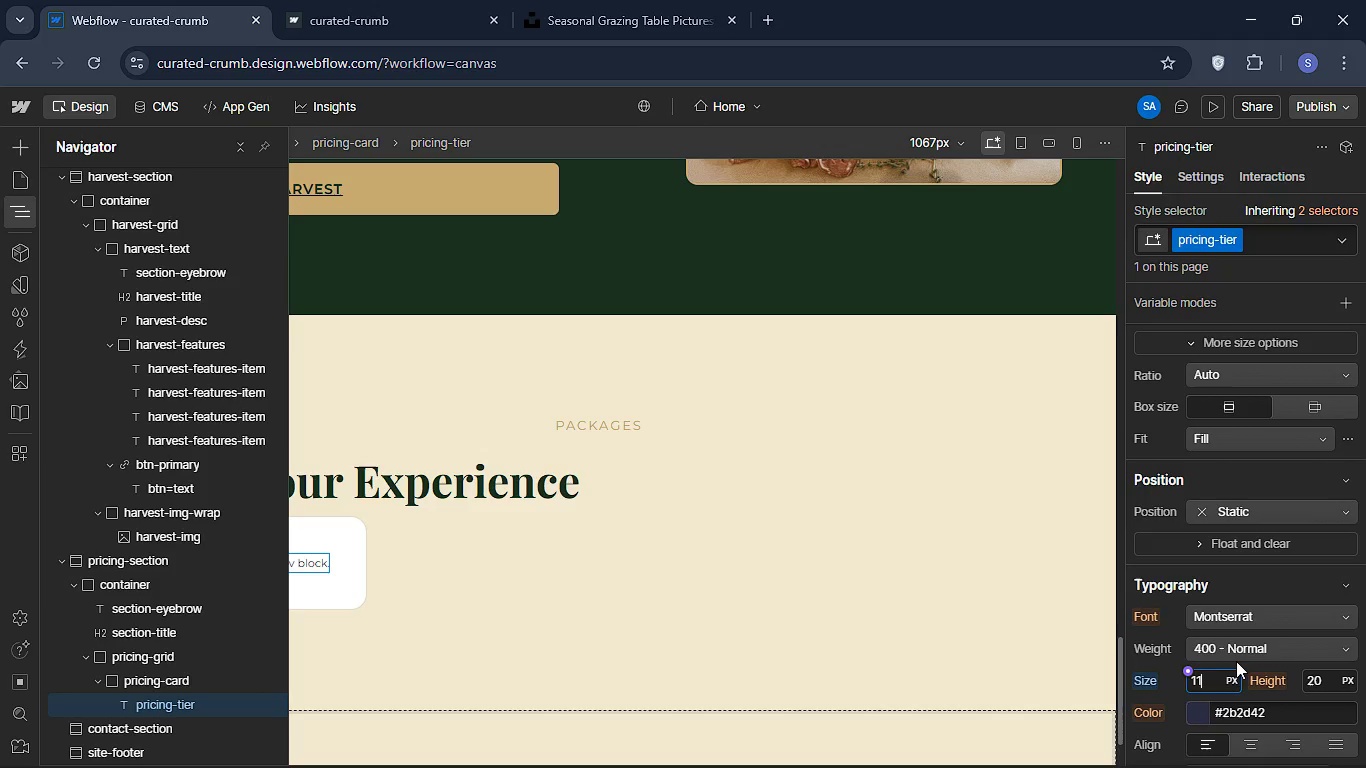 
scroll: coordinate [1238, 664], scroll_direction: down, amount: 1.0
 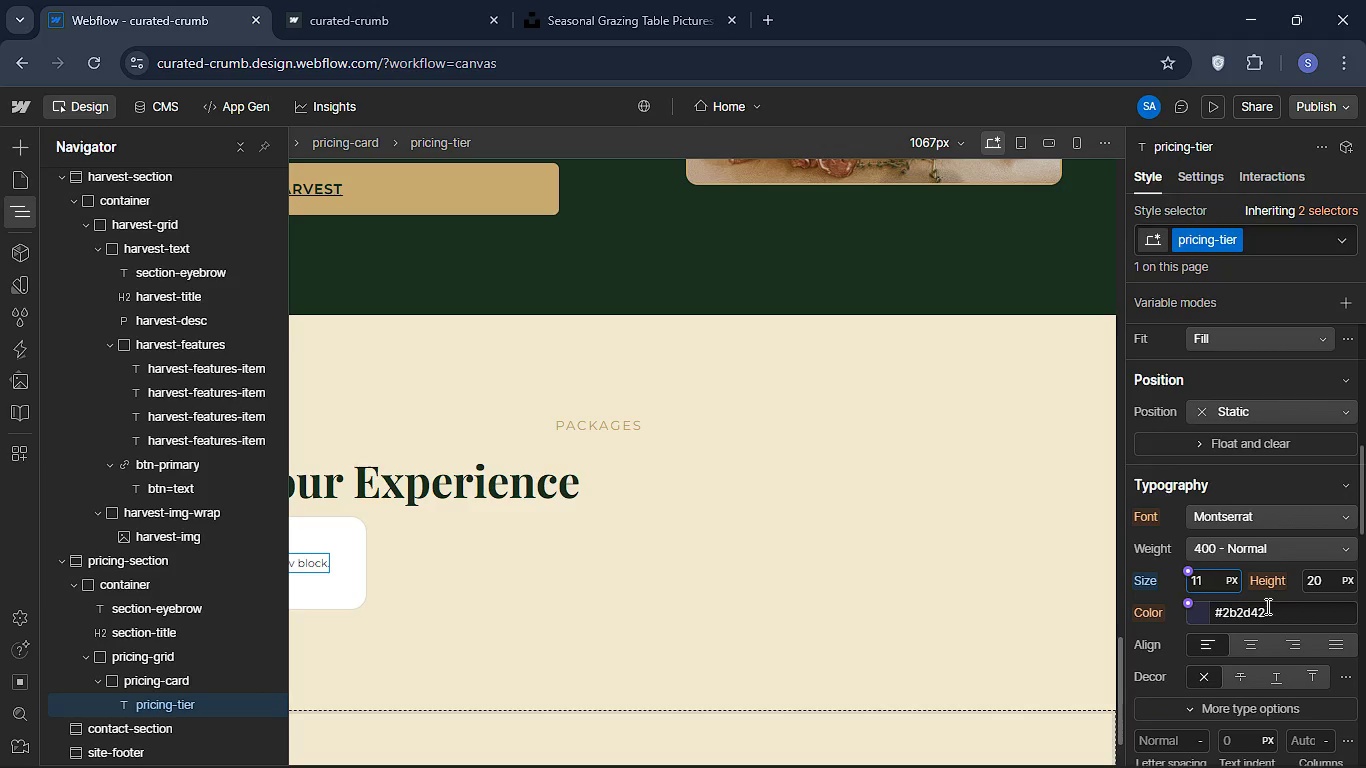 
left_click([1267, 605])
 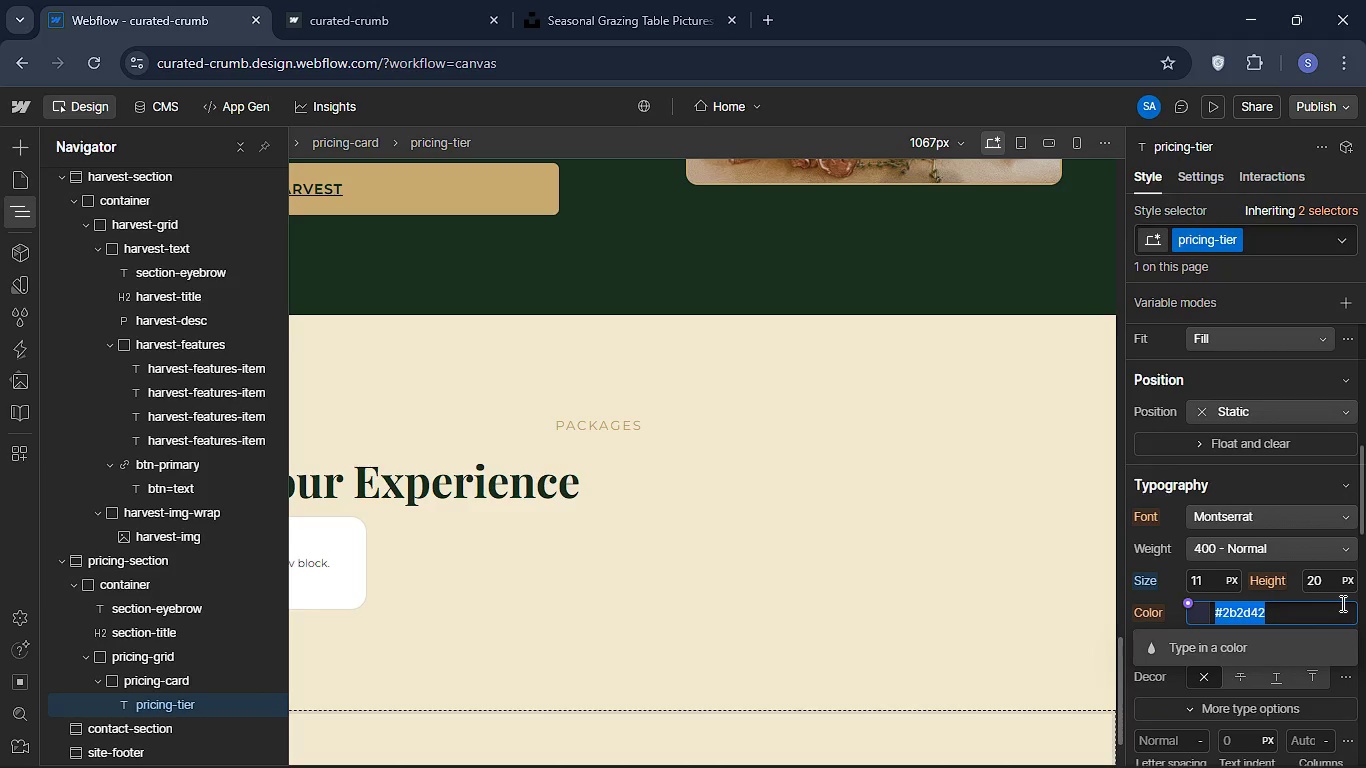 
key(Shift+3)
 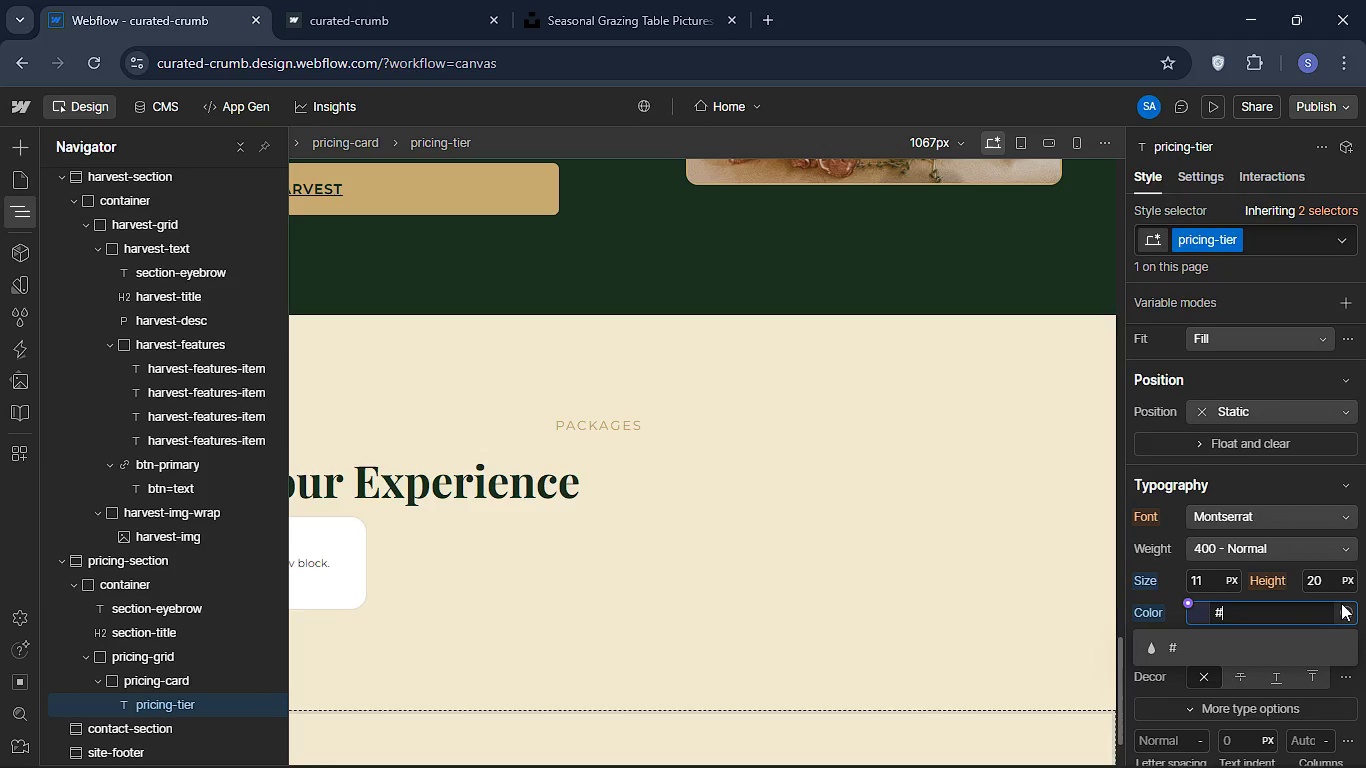 
wait(5.88)
 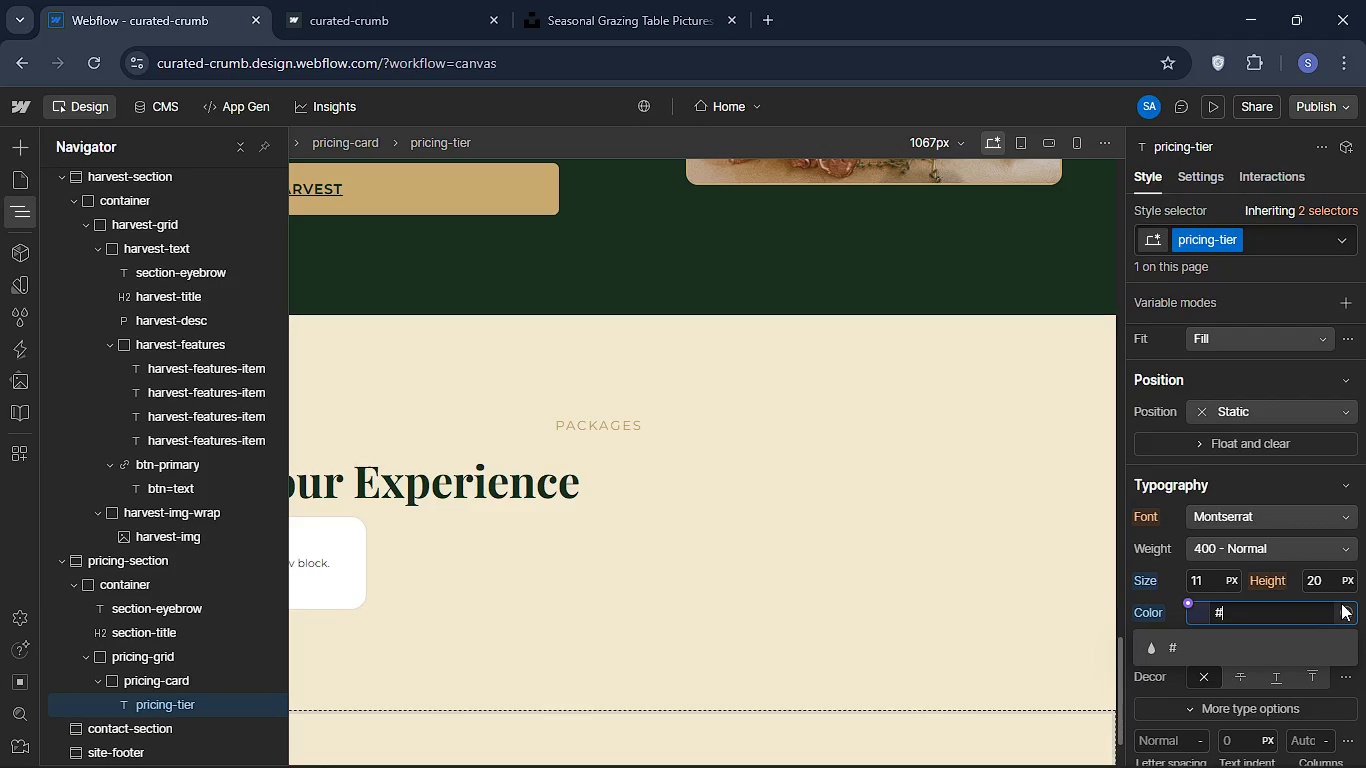 
type(c9a96e)
 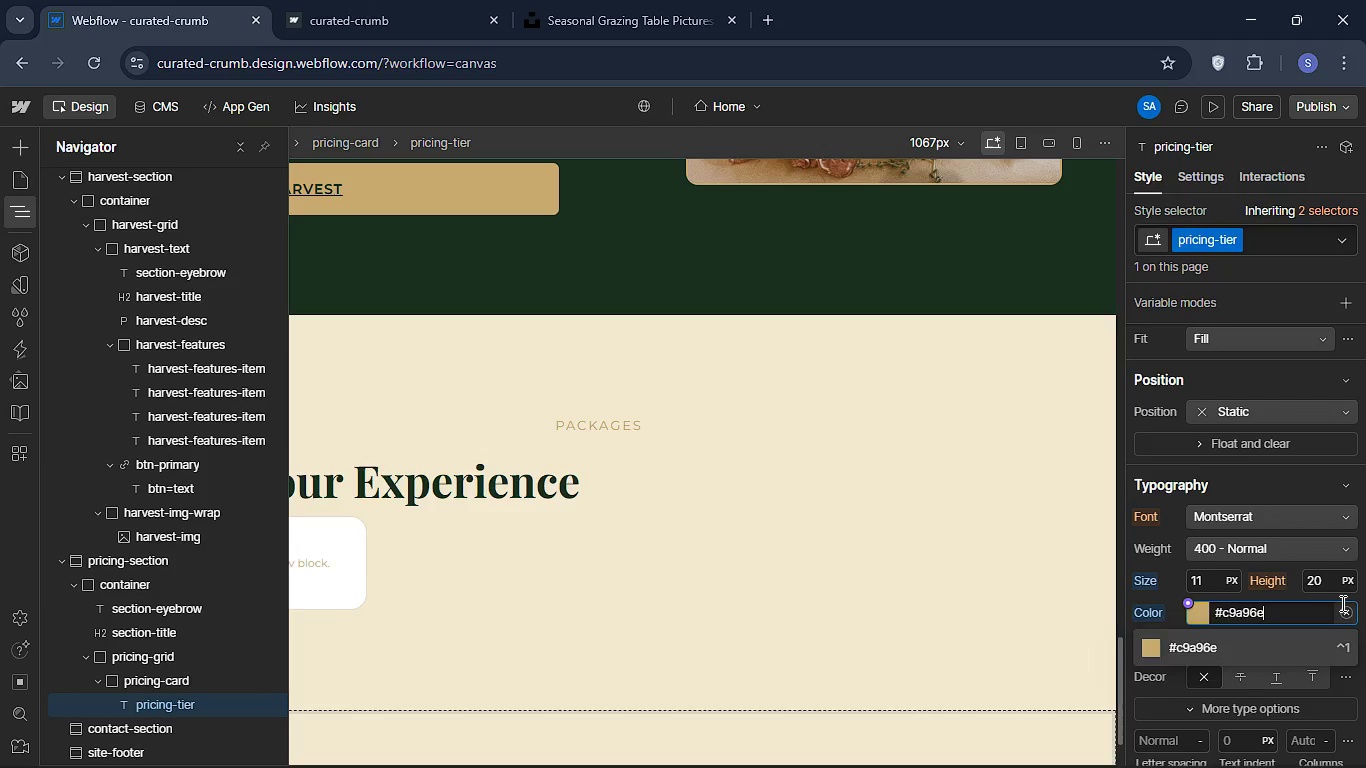 
key(Enter)
 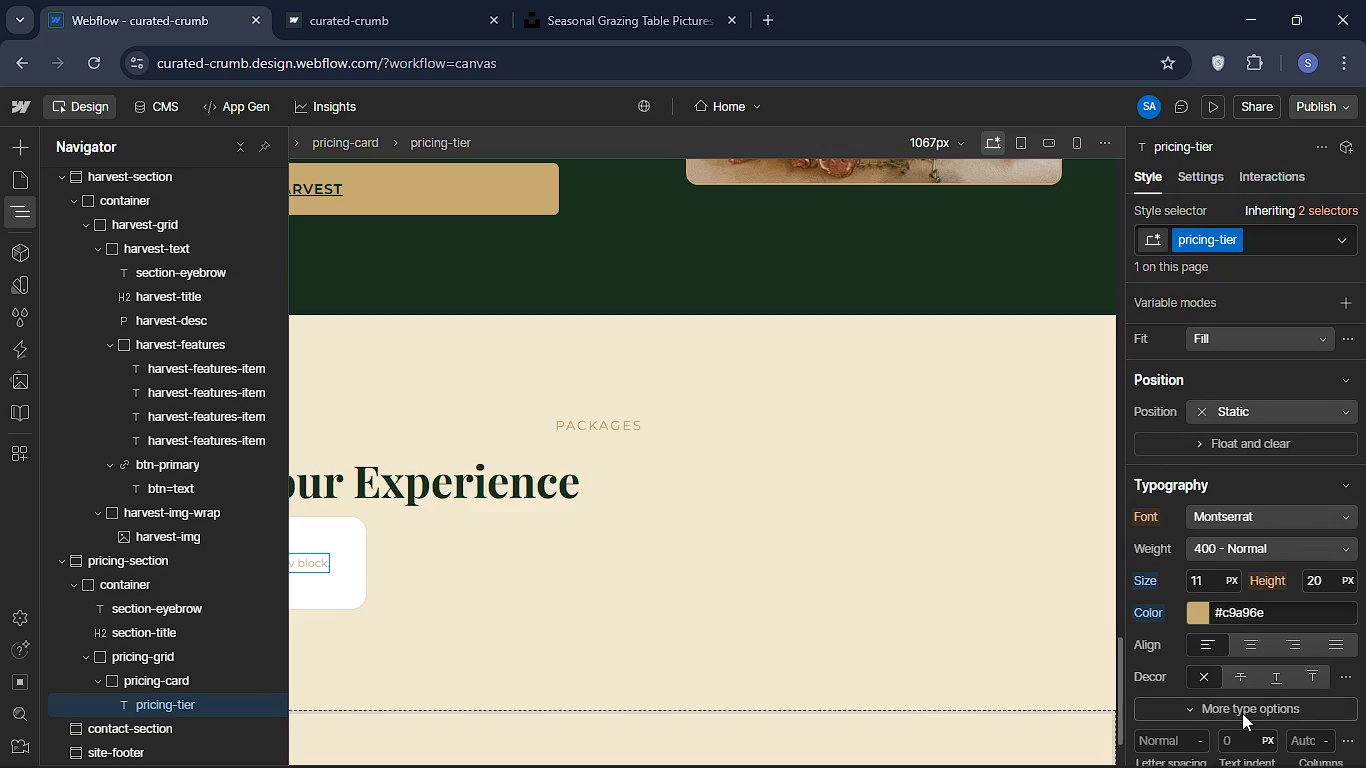 
wait(5.11)
 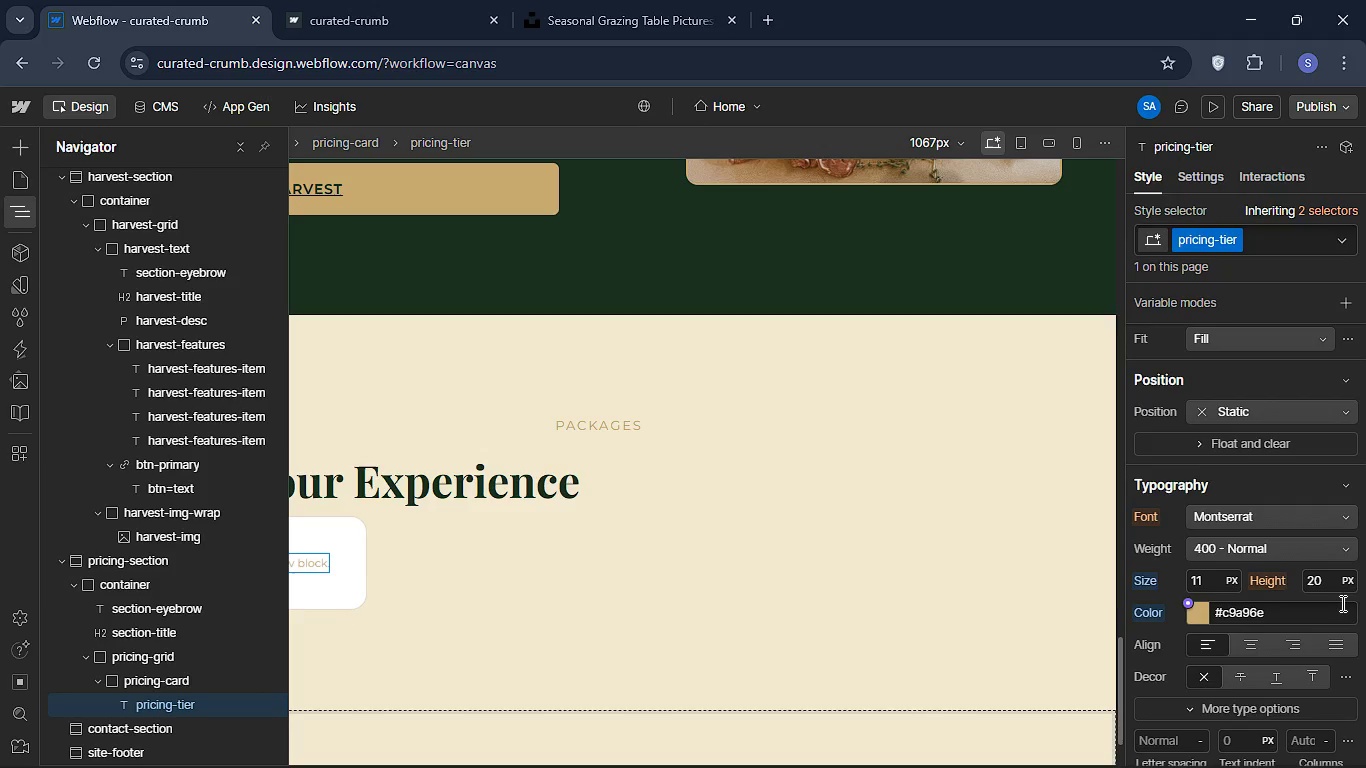 
scroll: coordinate [1254, 631], scroll_direction: down, amount: 1.0
 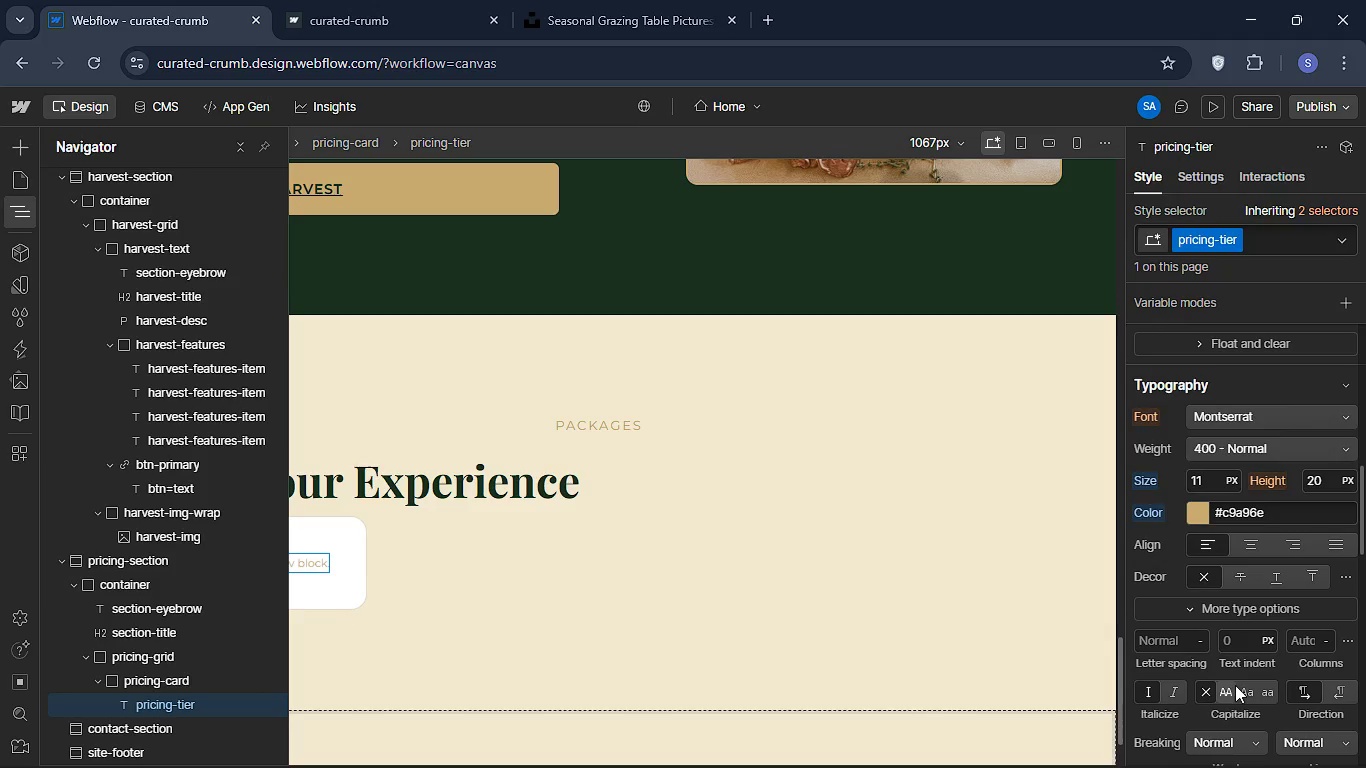 
left_click([1230, 690])
 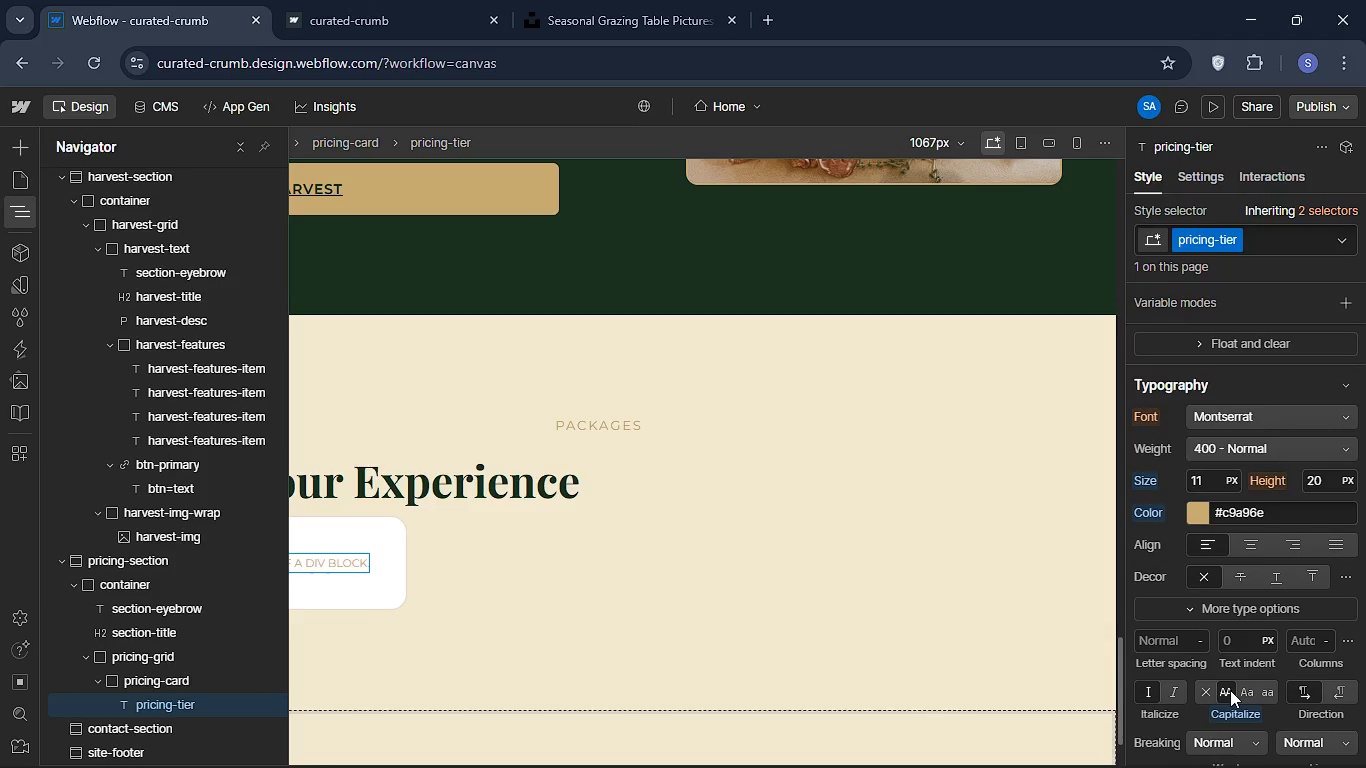 
mouse_move([1233, 667])
 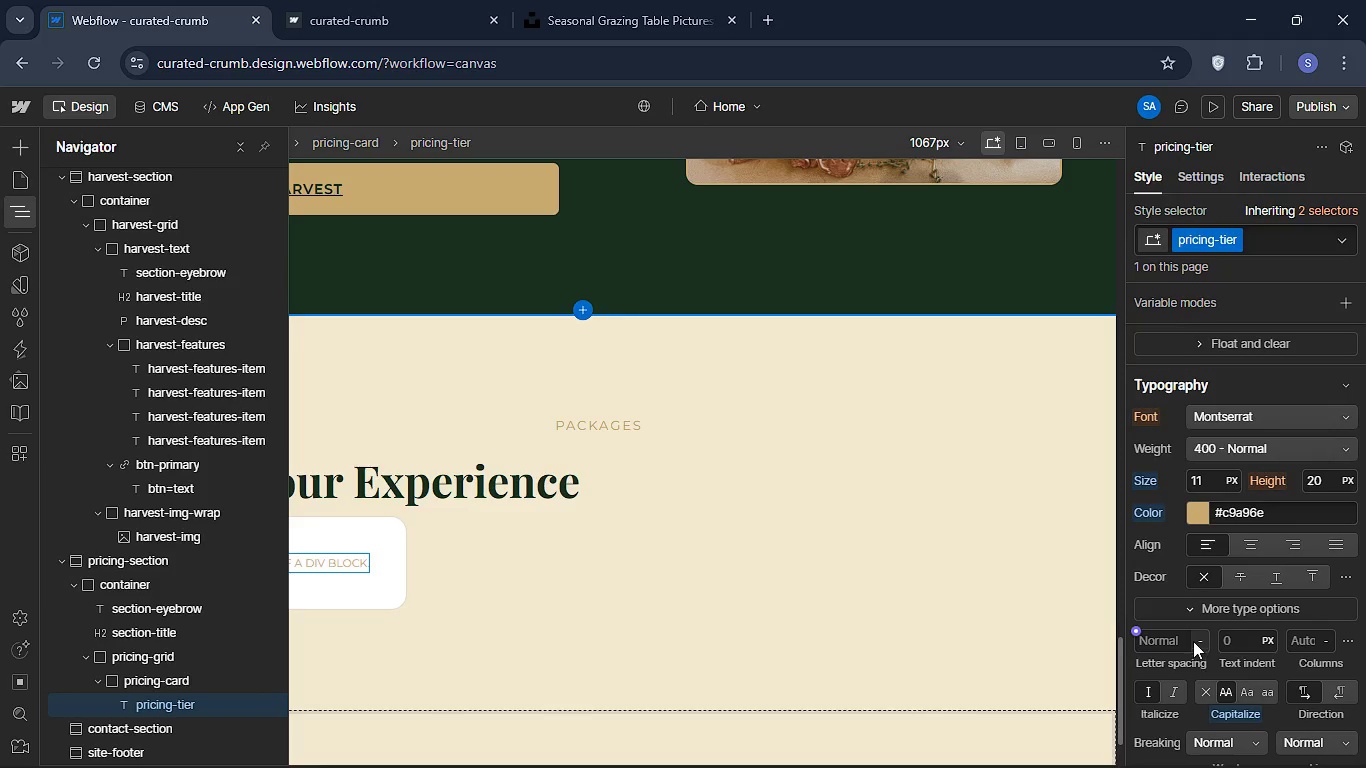 
left_click([1193, 641])
 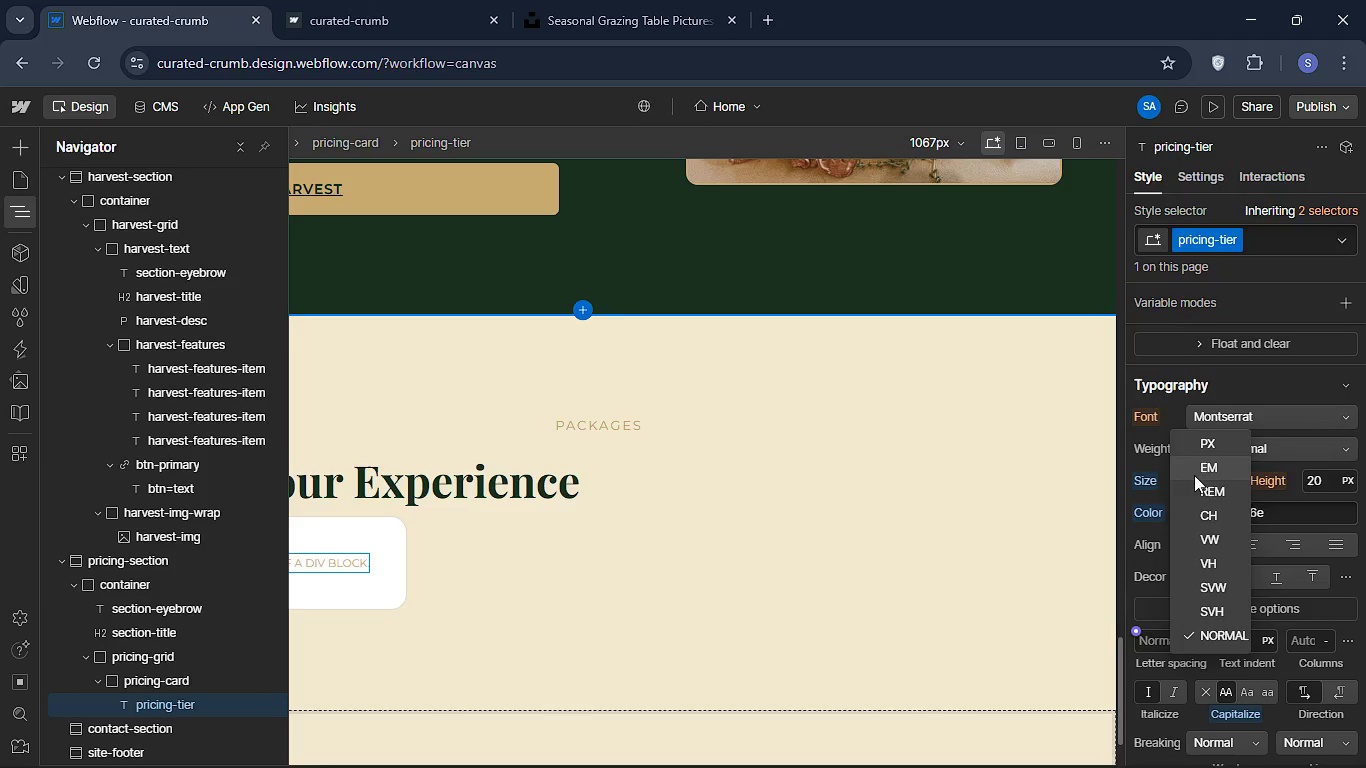 
left_click([1194, 475])
 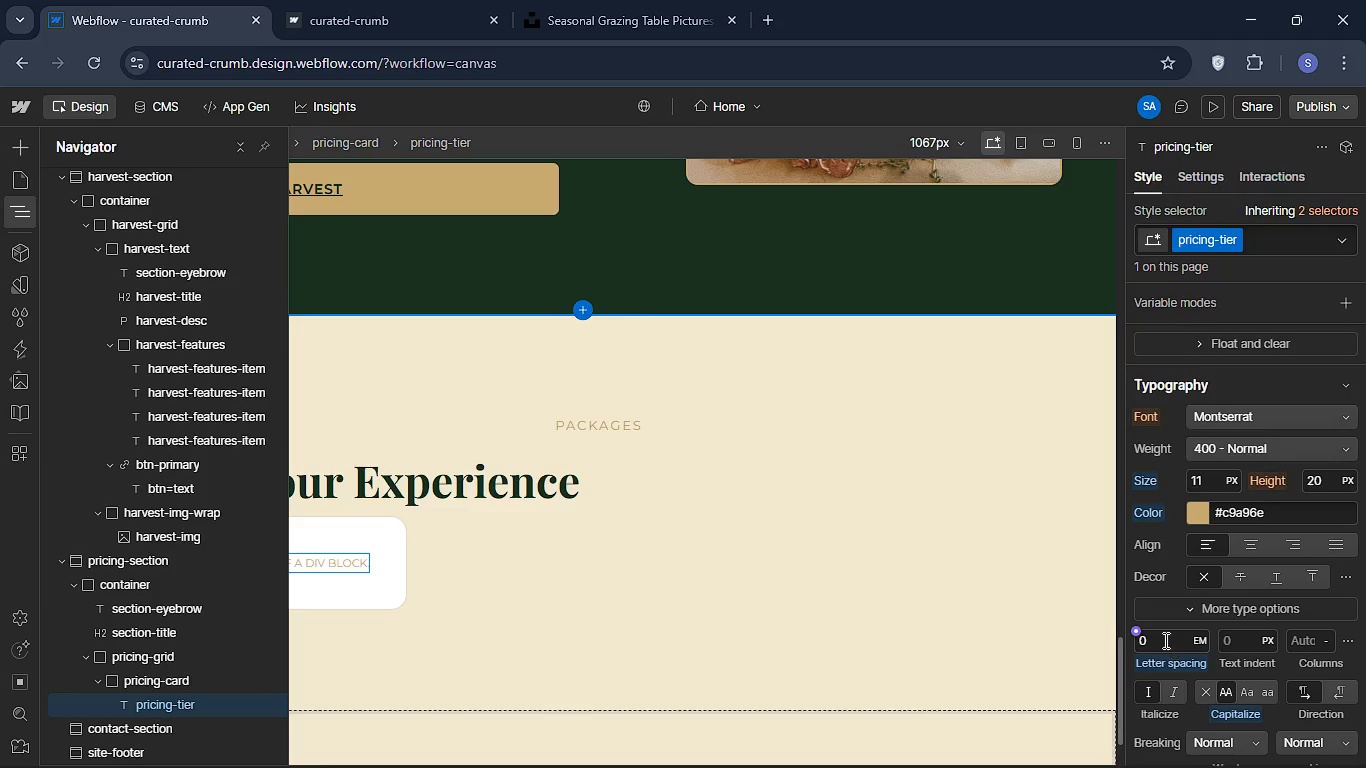 
left_click([1164, 640])
 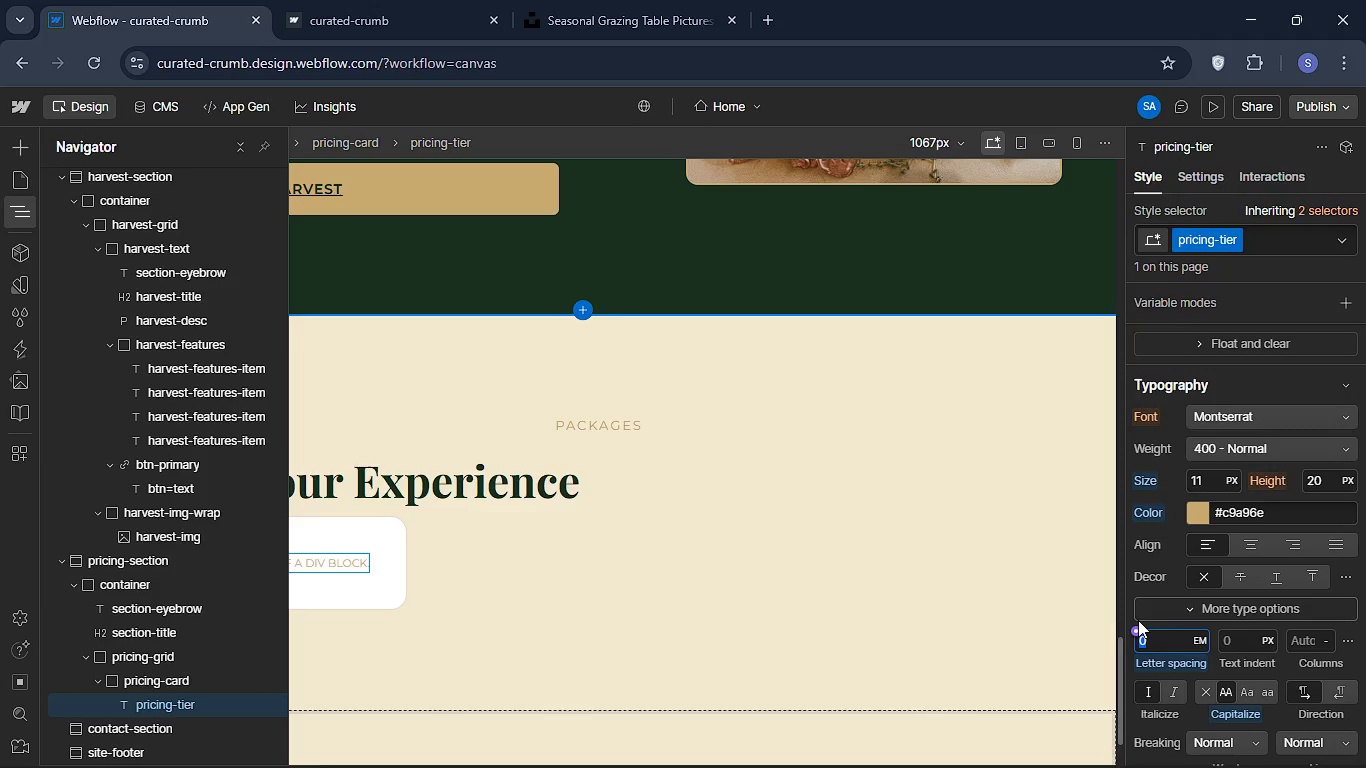 
type(0.2)
key(Backspace)
type(12)
 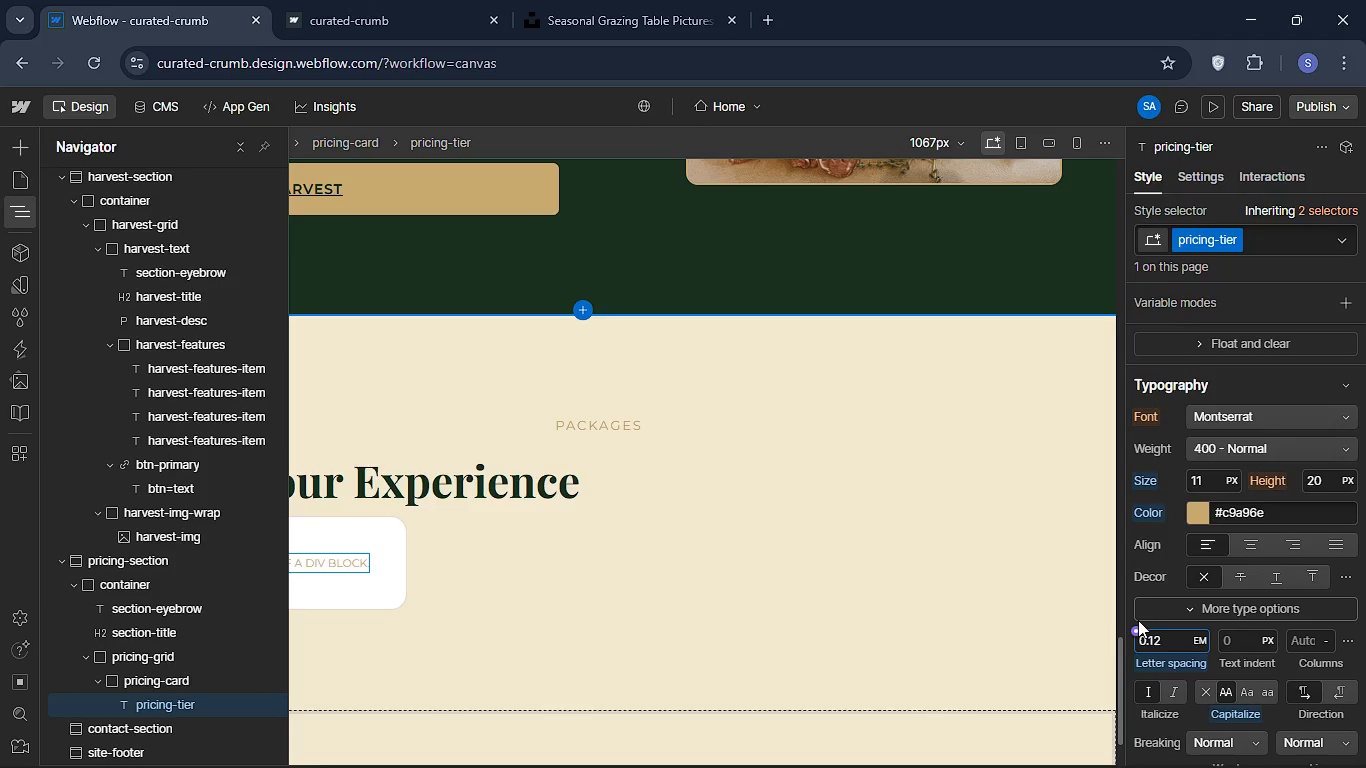 
key(Enter)
 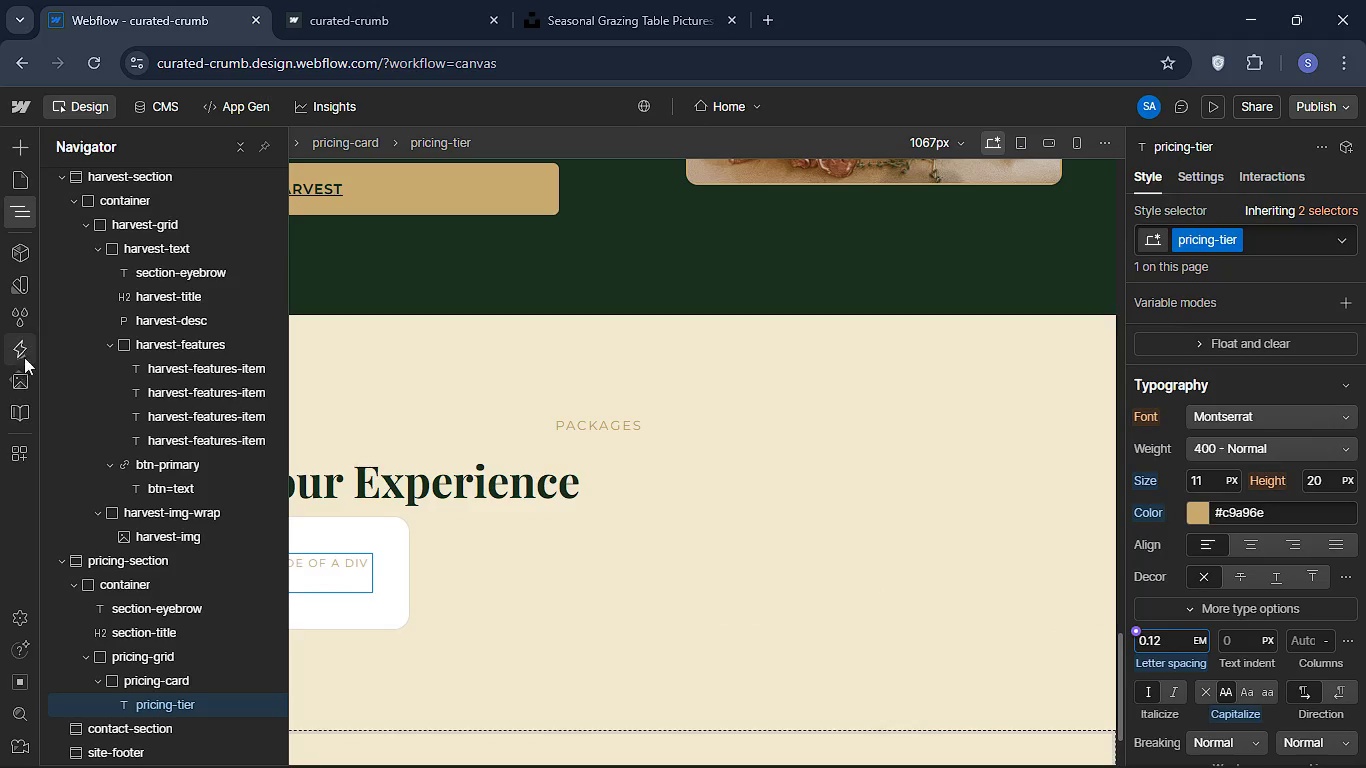 
wait(7.92)
 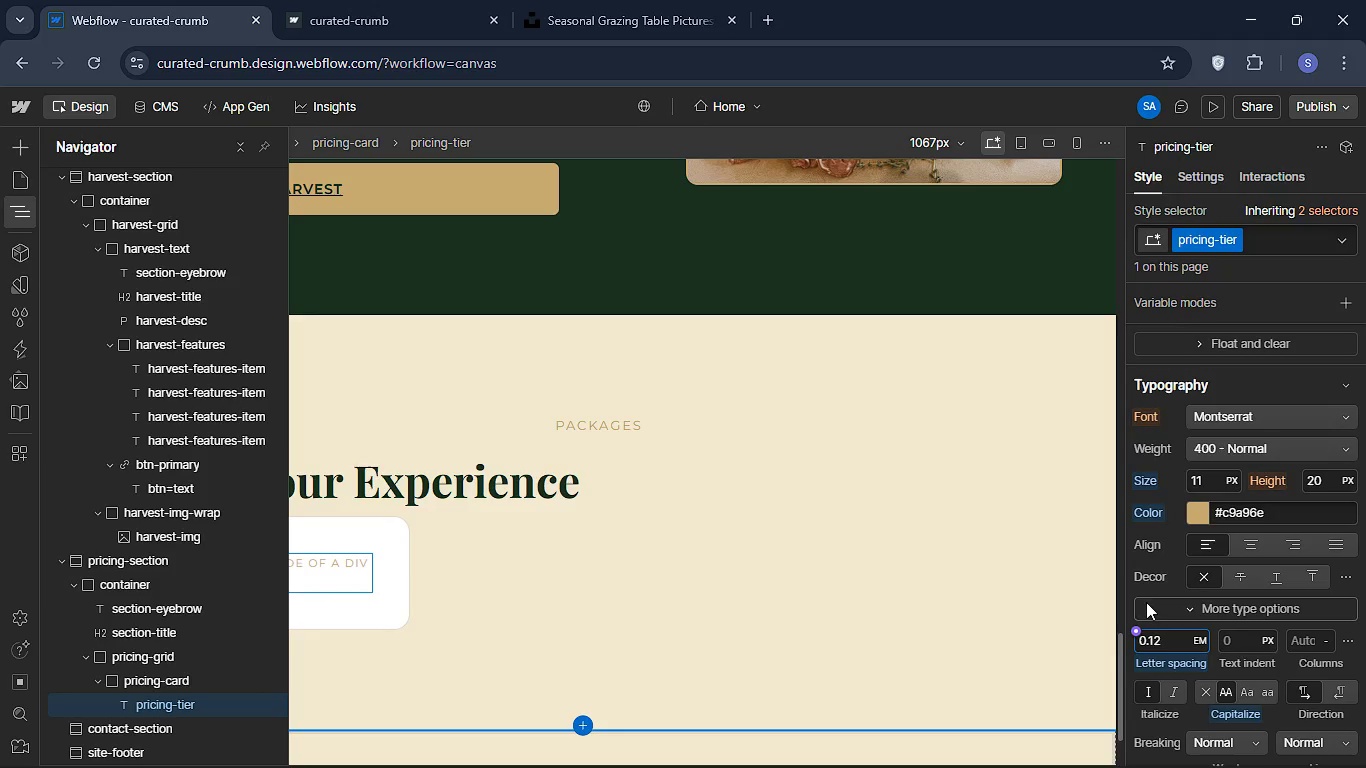 
left_click([19, 152])
 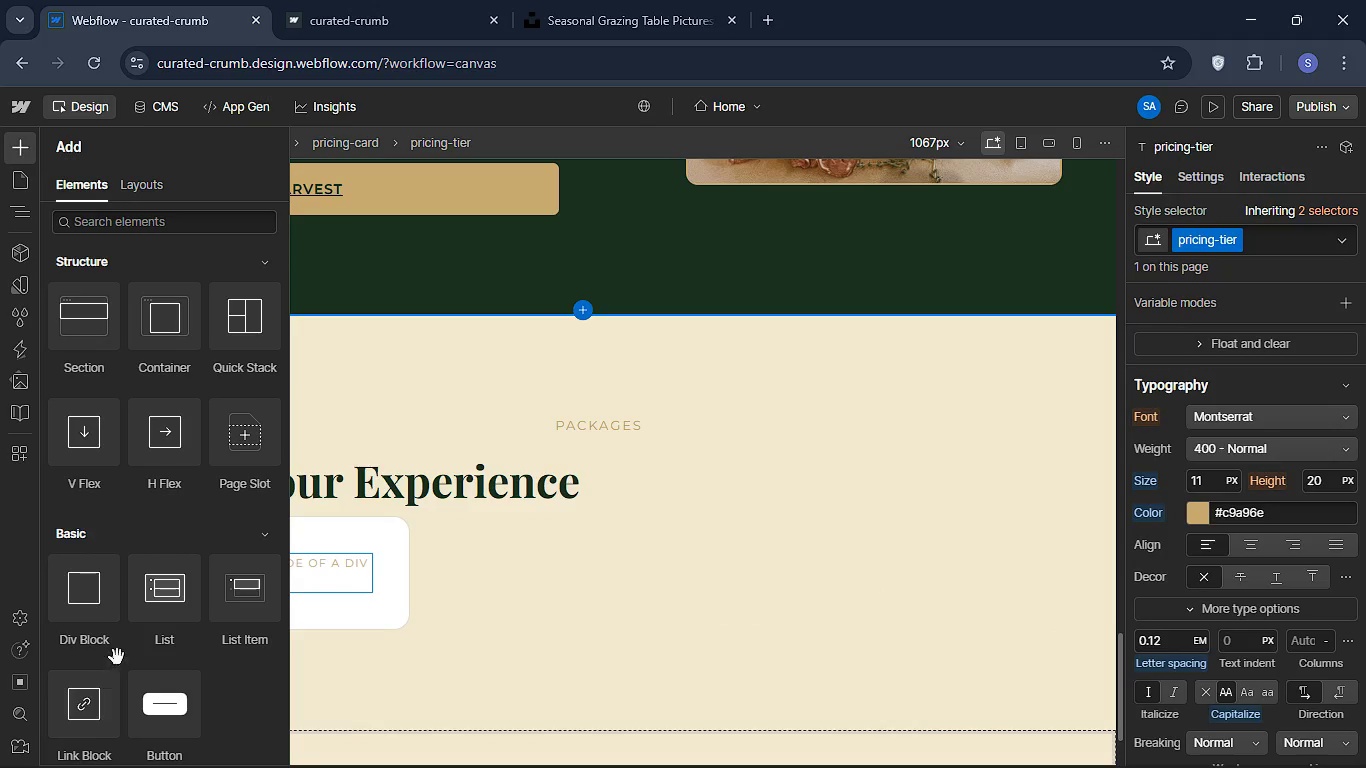 
scroll: coordinate [127, 651], scroll_direction: down, amount: 2.0
 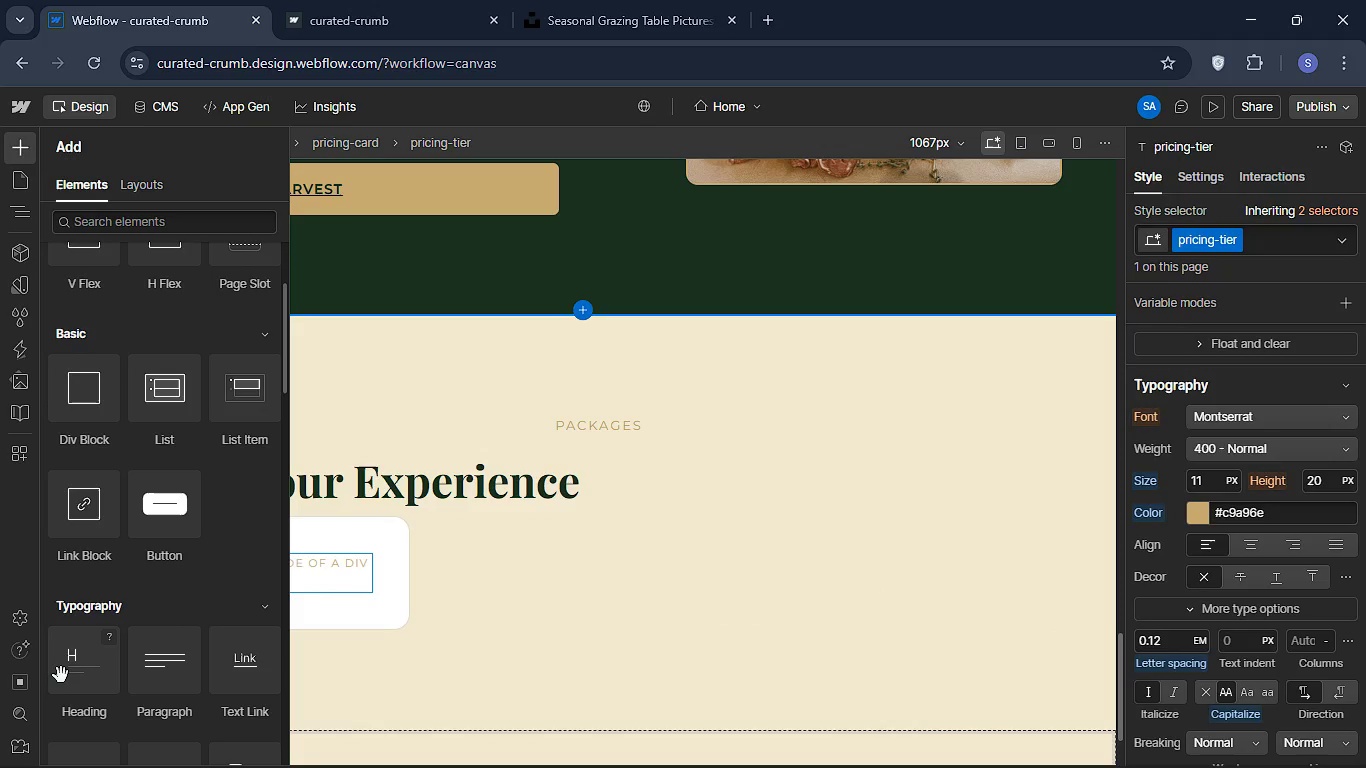 
left_click_drag(start_coordinate=[61, 675], to_coordinate=[222, 580])
 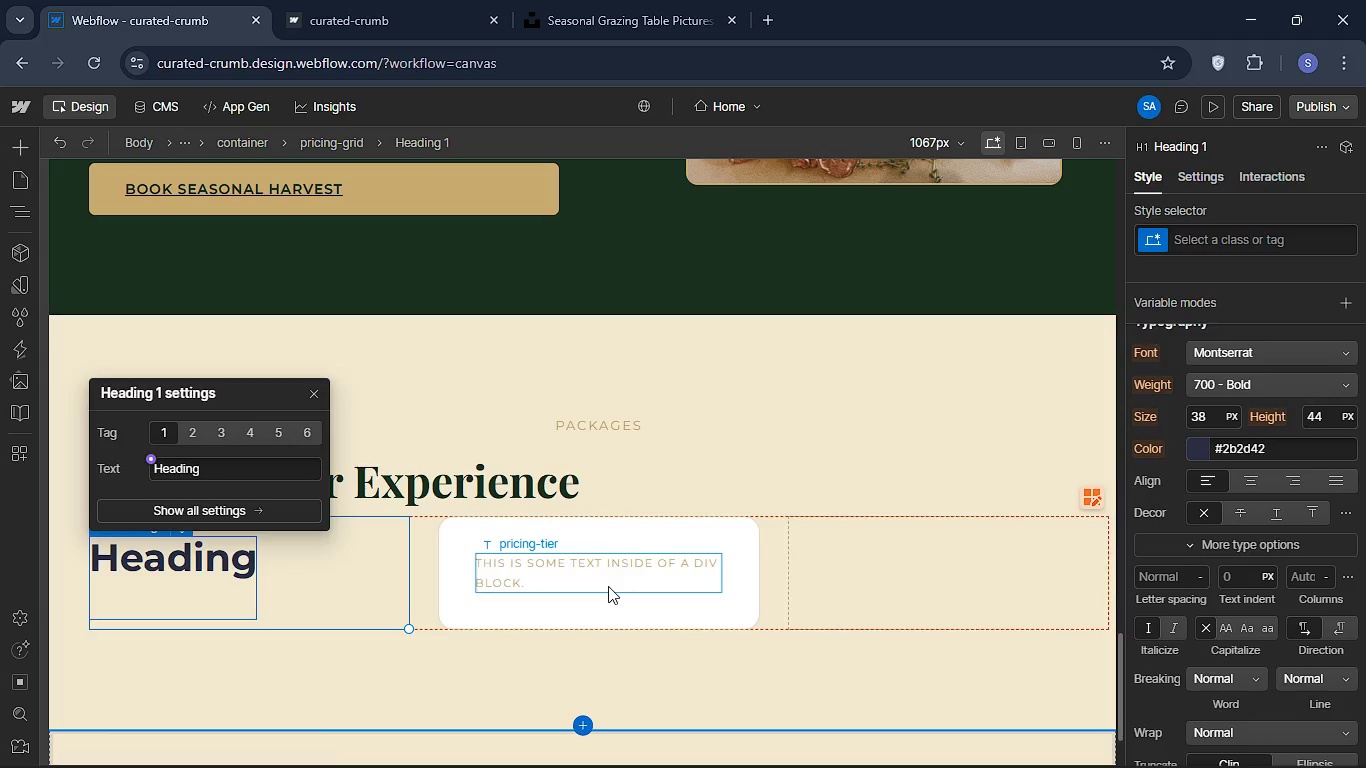 
wait(5.31)
 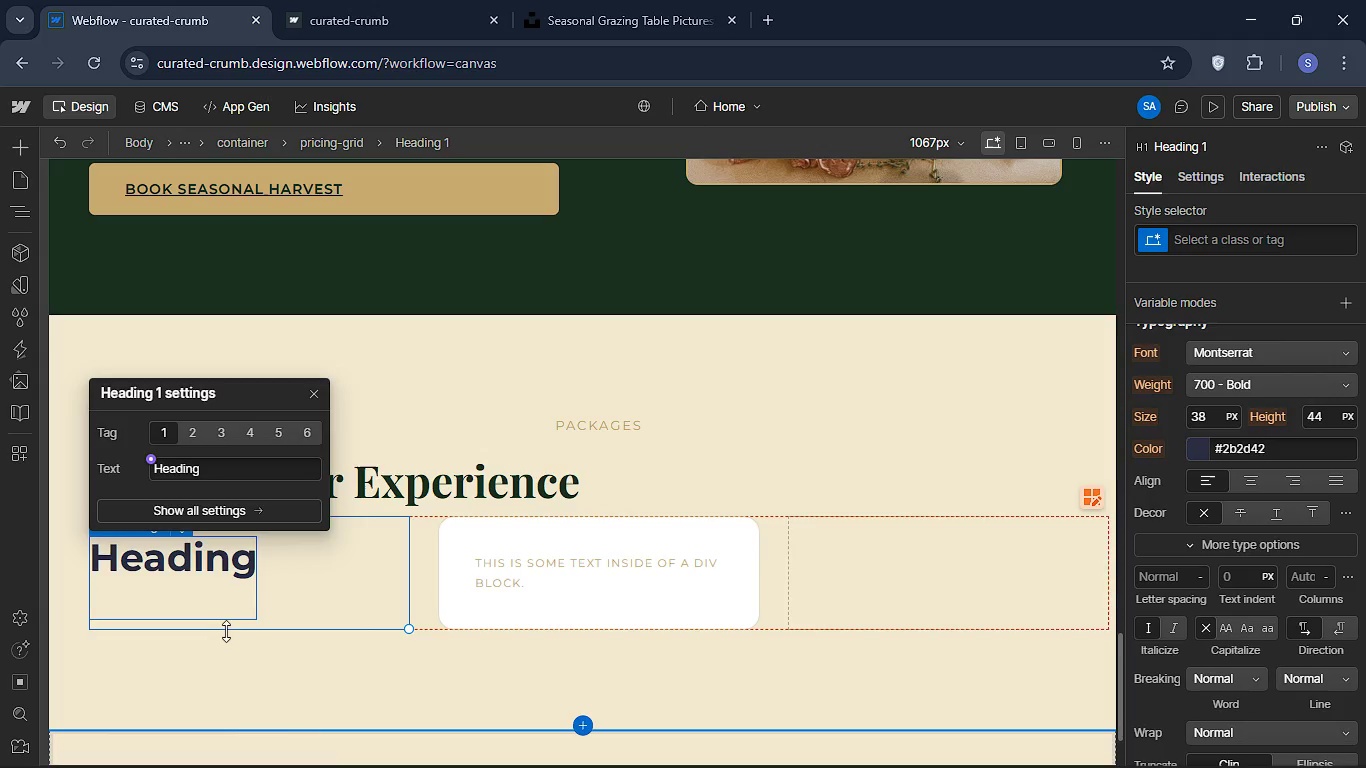 
left_click_drag(start_coordinate=[205, 567], to_coordinate=[301, 592])
 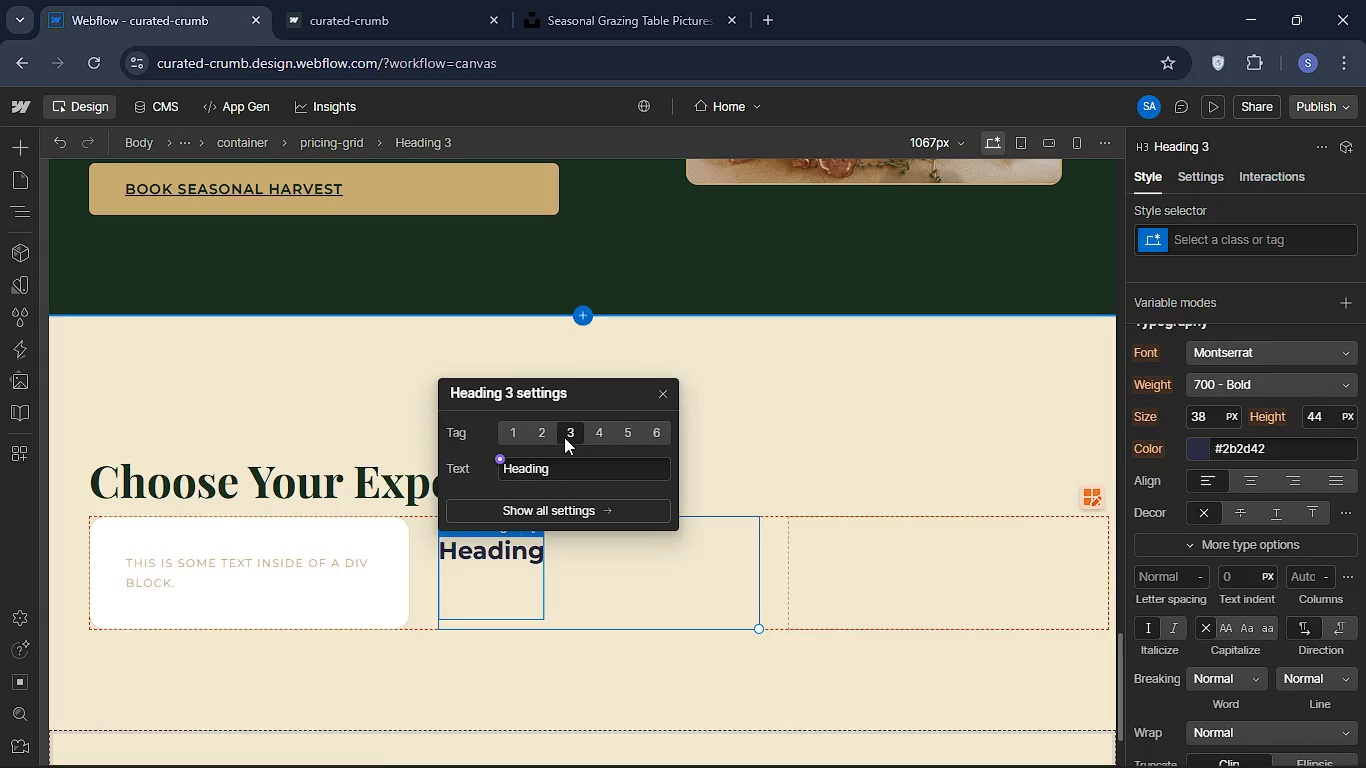 
wait(10.39)
 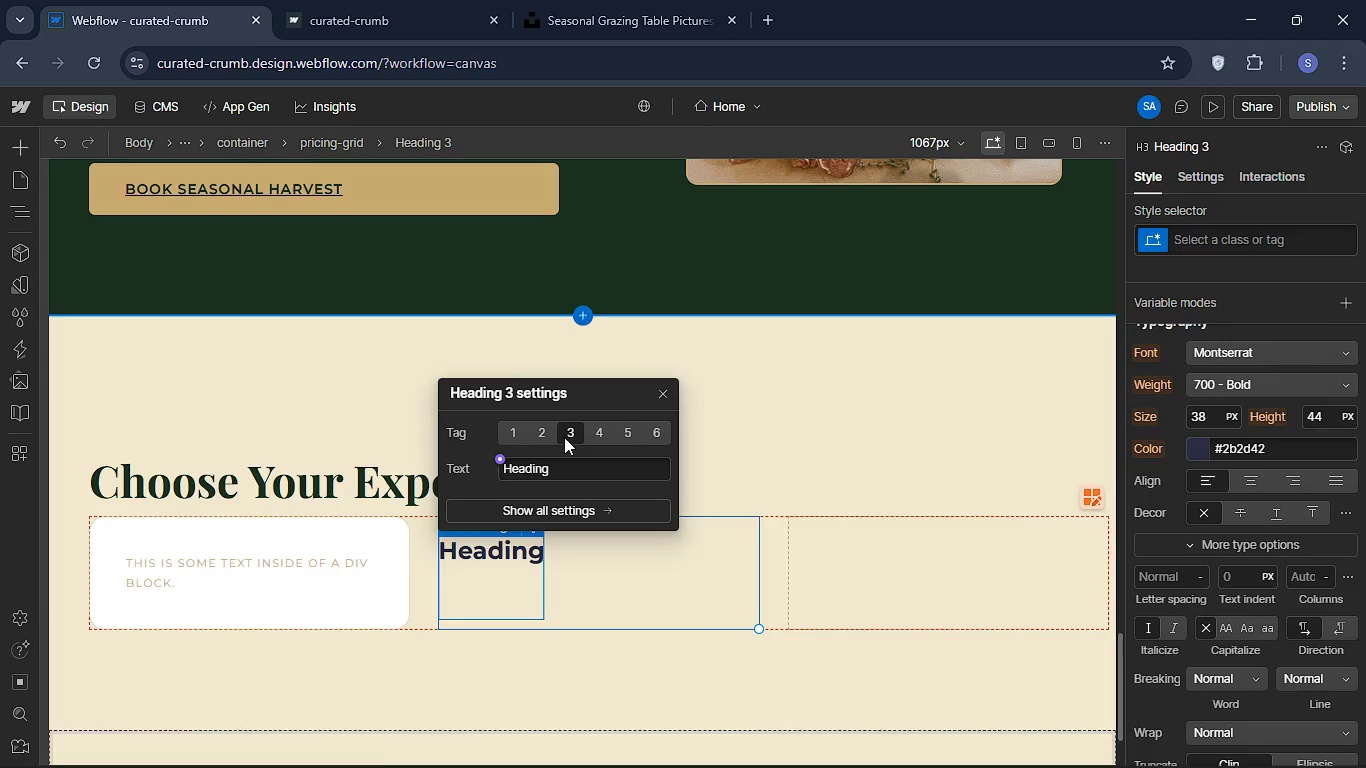 
left_click([36, 207])
 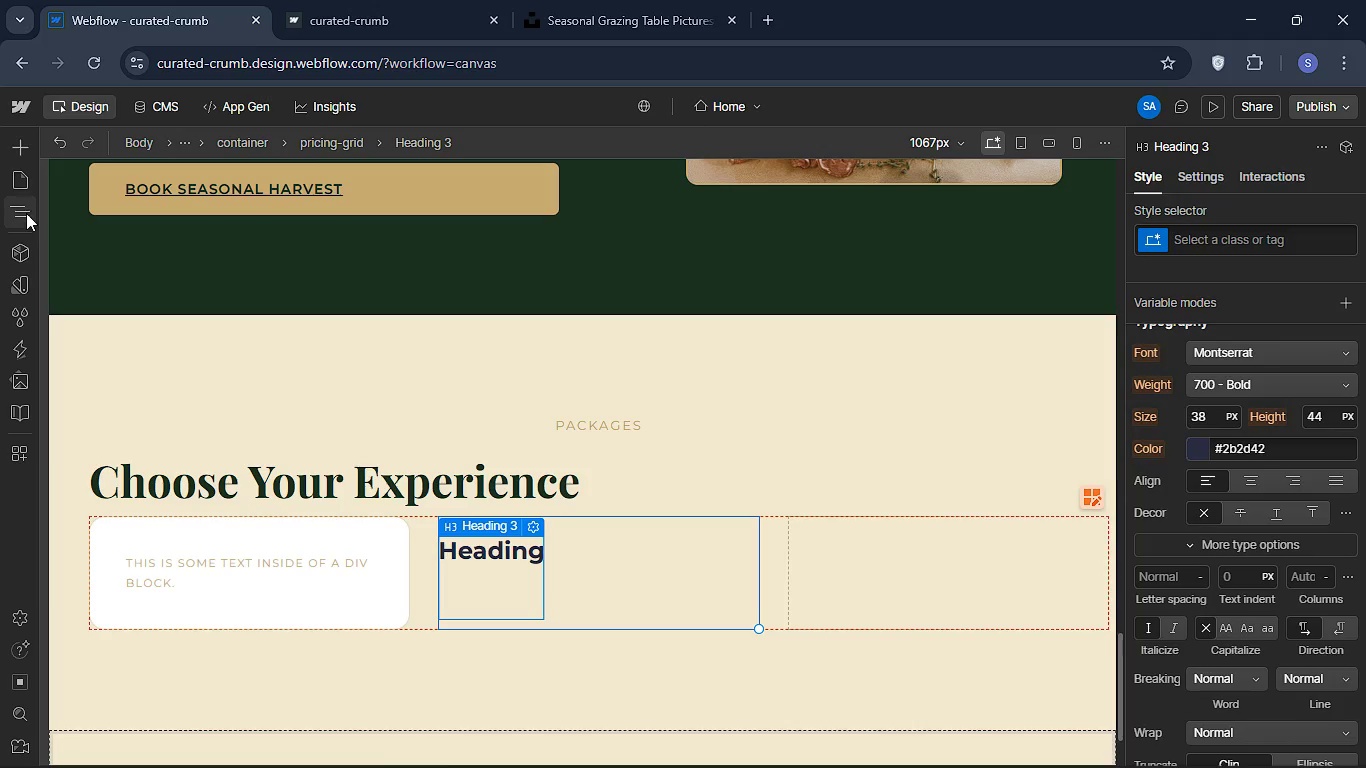 
left_click([26, 213])
 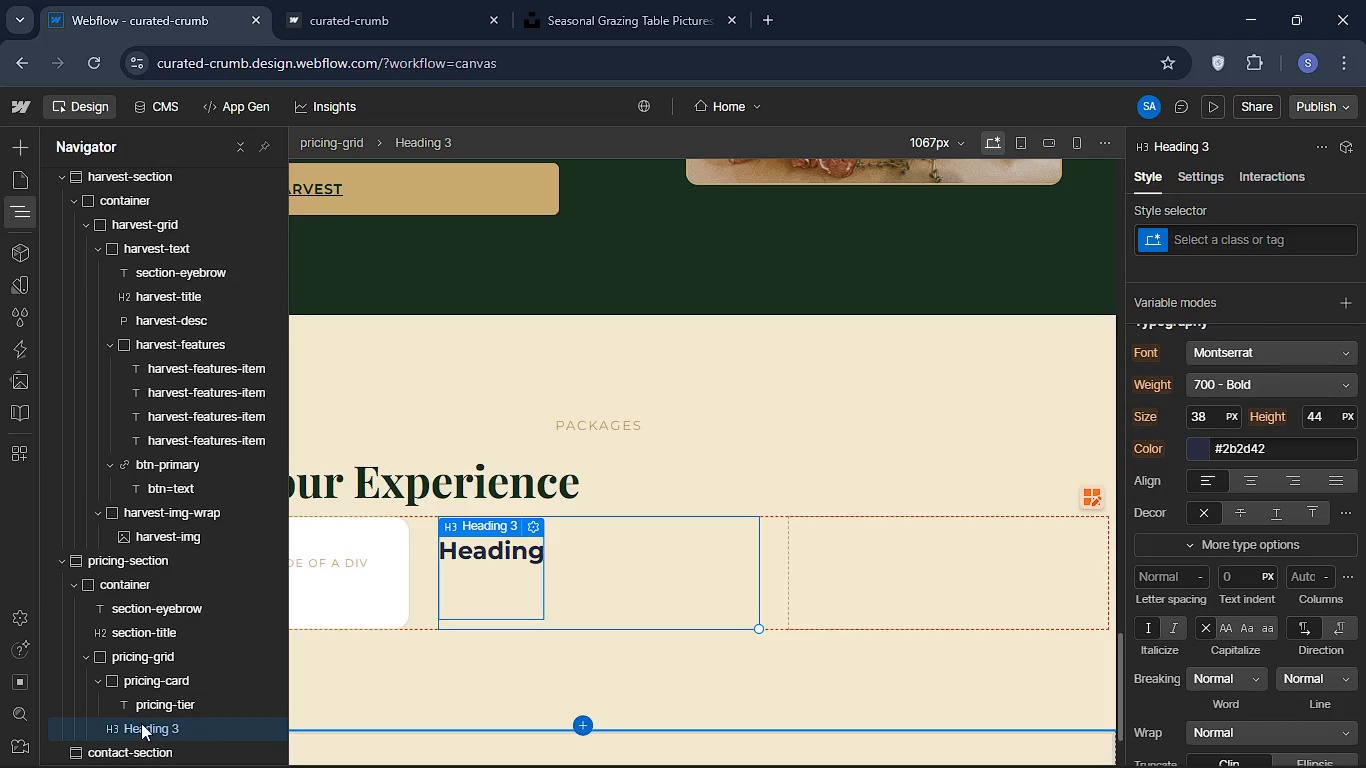 
left_click_drag(start_coordinate=[141, 723], to_coordinate=[183, 727])
 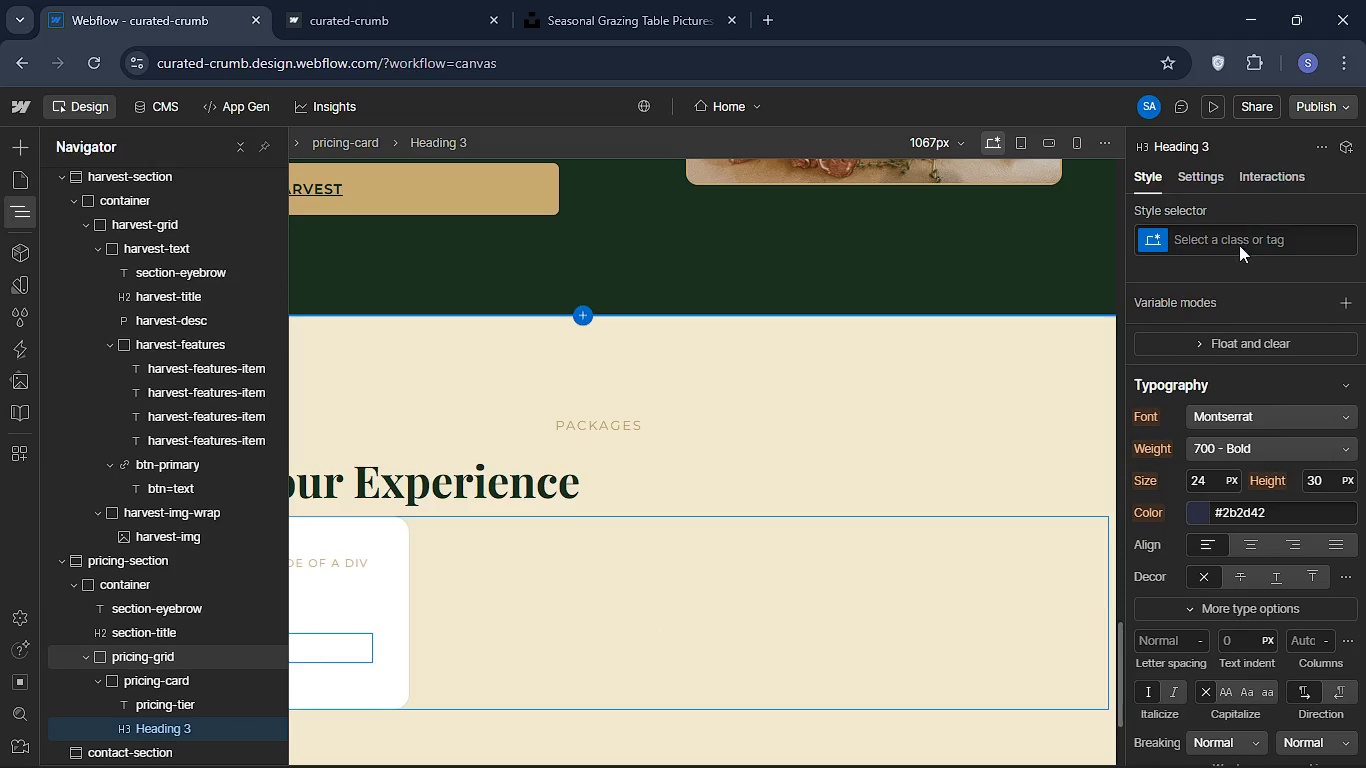 
left_click([1239, 245])
 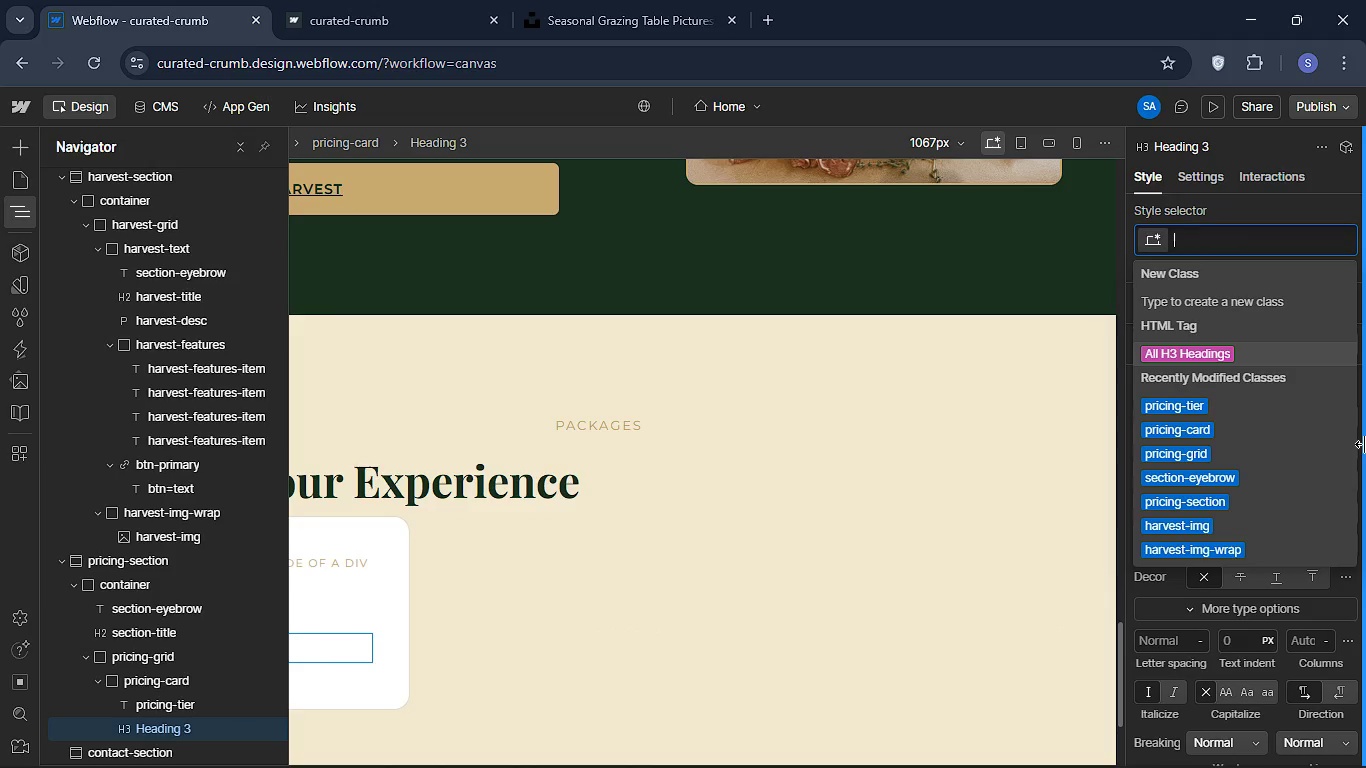 
type(pricing )
key(Backspace)
type(-name )
key(Backspace)
 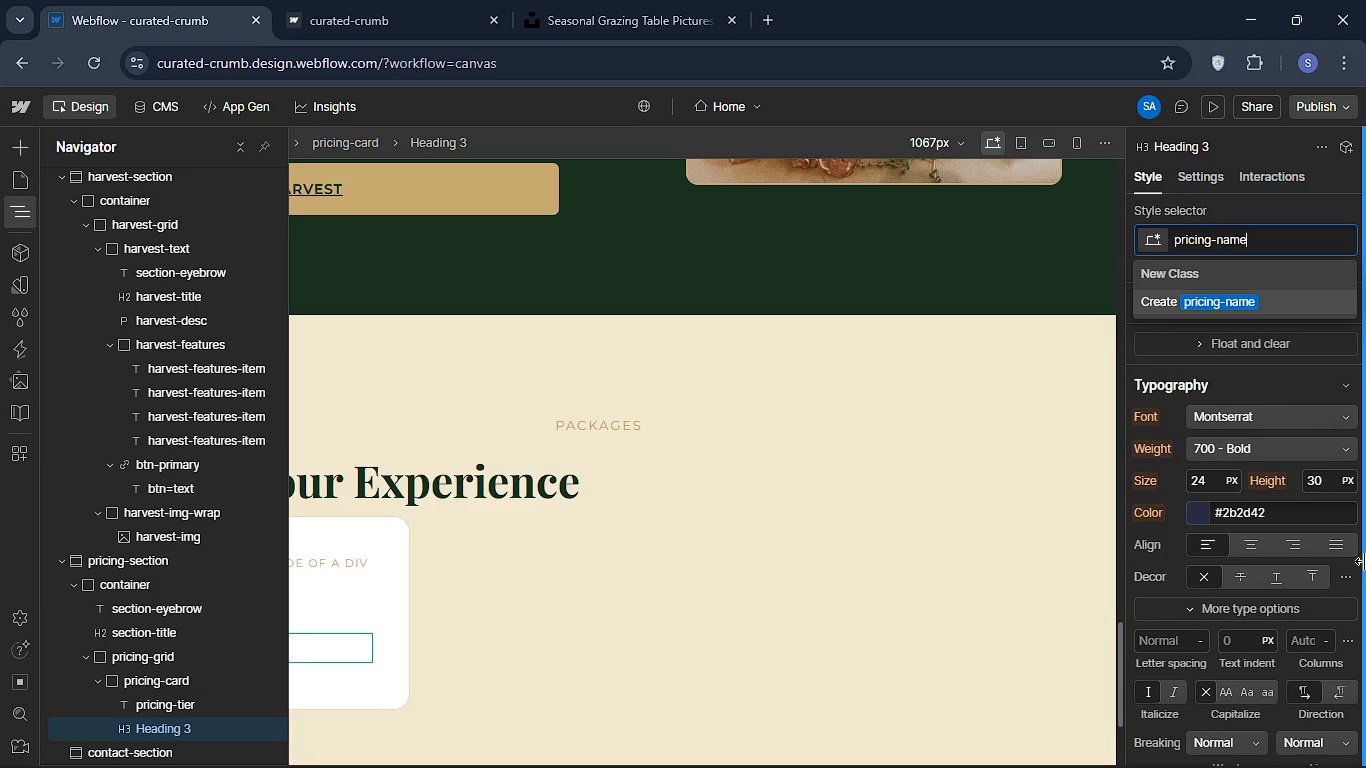 
key(Enter)
 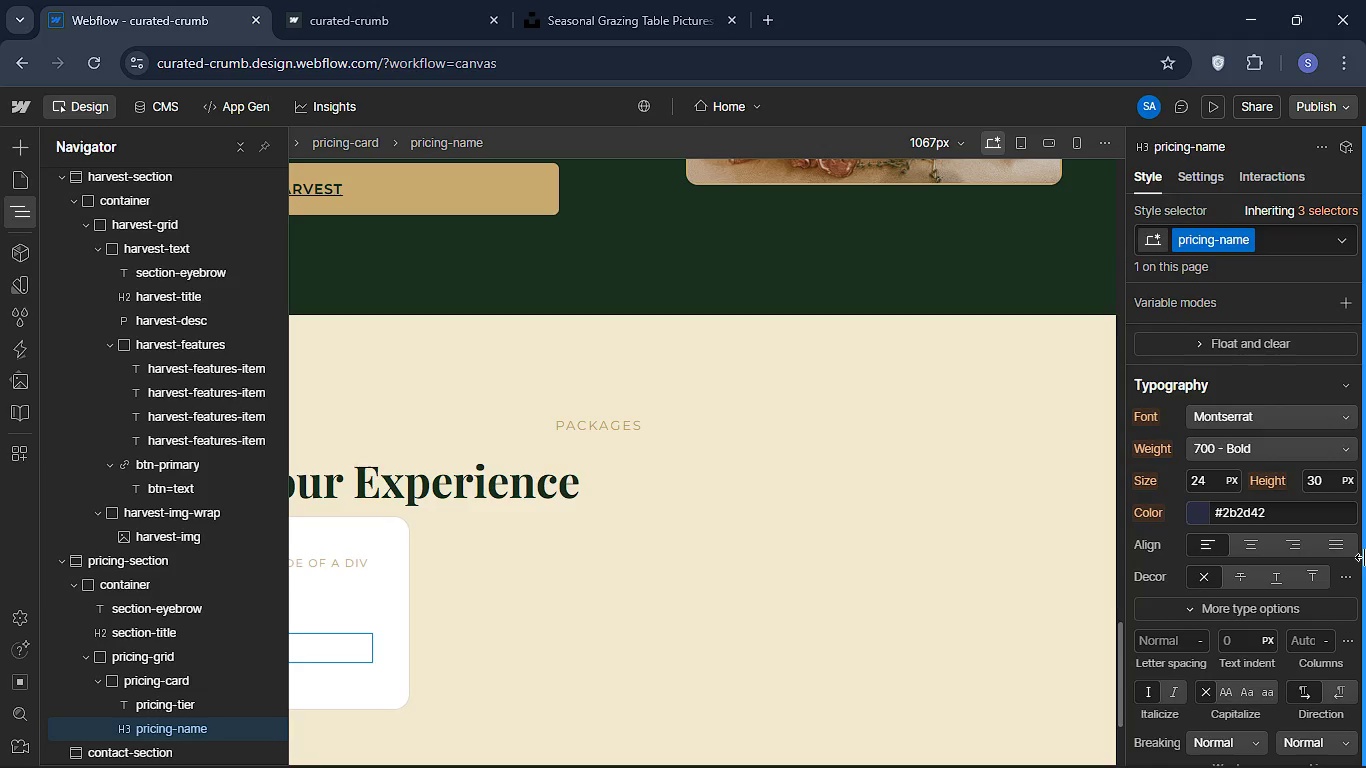 
scroll: coordinate [1234, 694], scroll_direction: down, amount: 4.0
 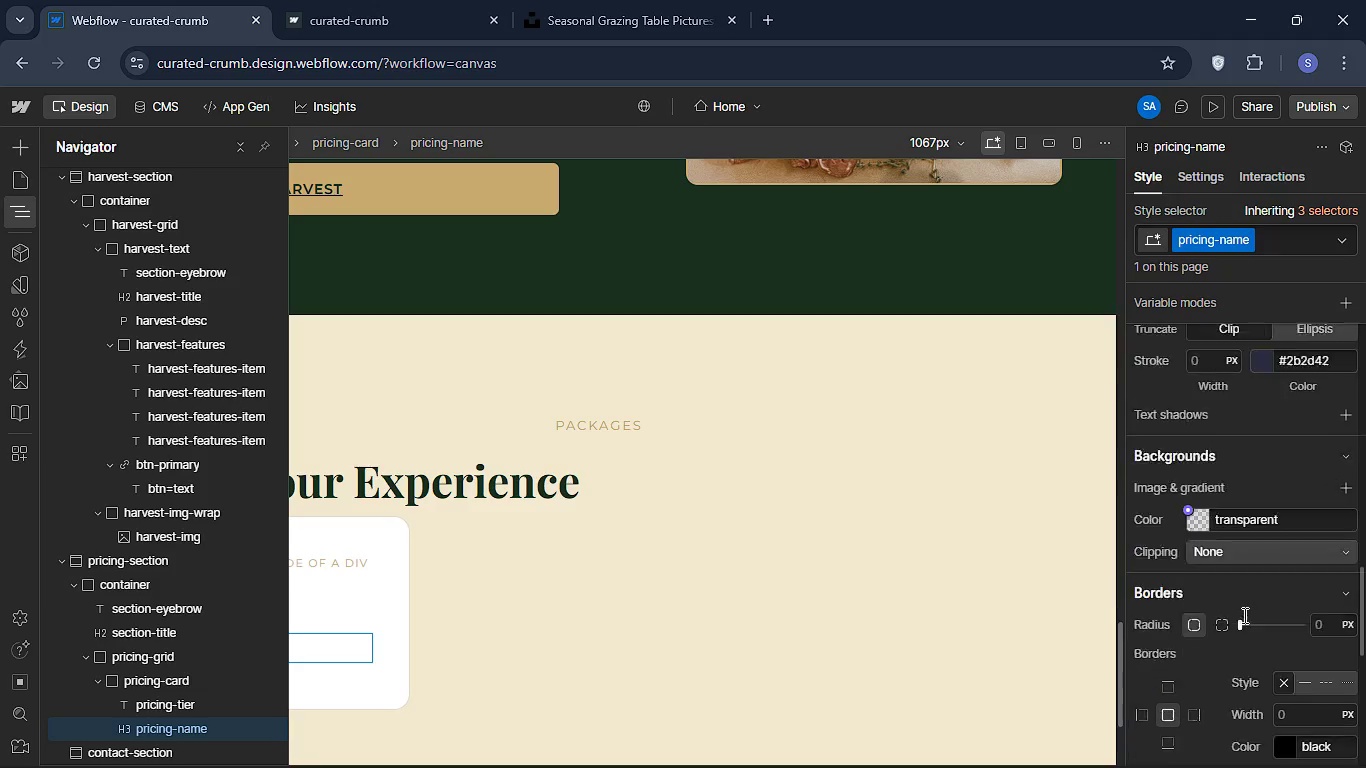 
scroll: coordinate [1278, 515], scroll_direction: up, amount: 6.0
 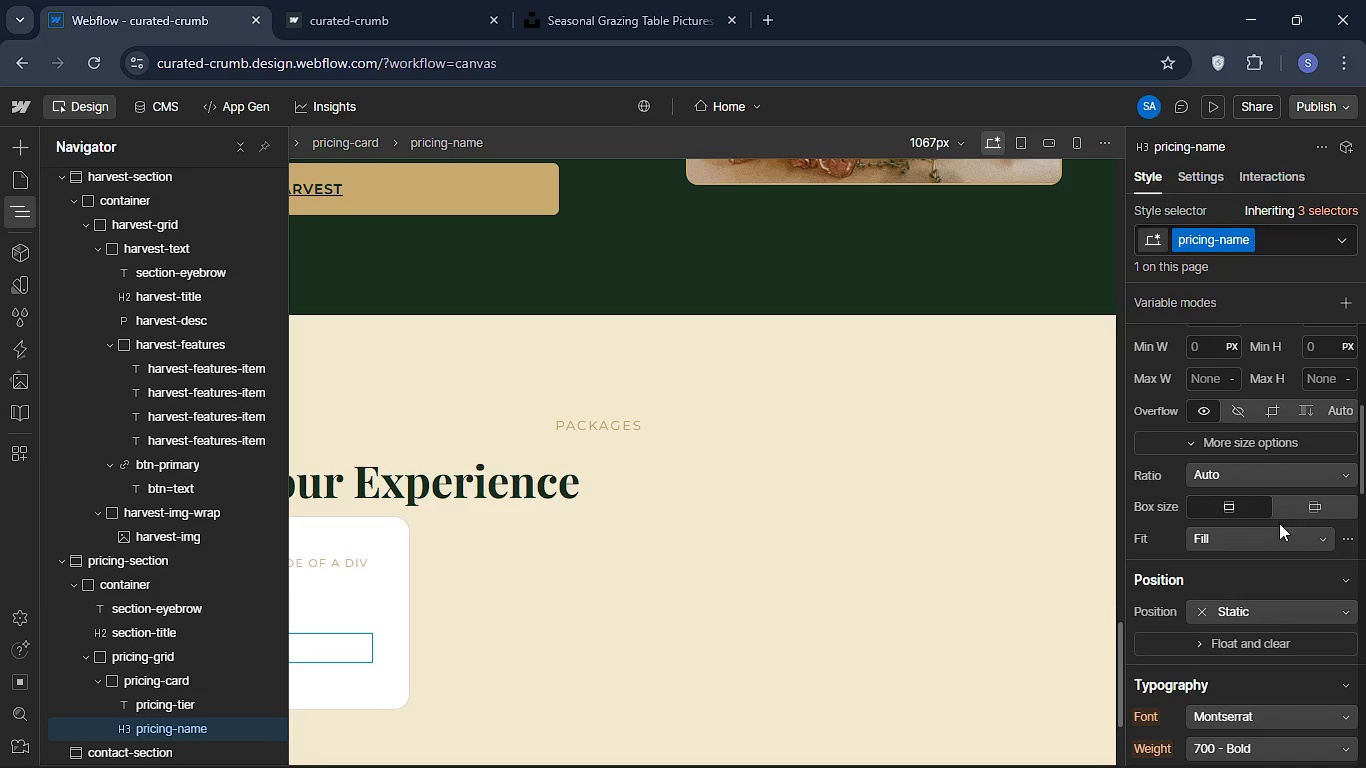 
scroll: coordinate [1279, 523], scroll_direction: none, amount: 0.0
 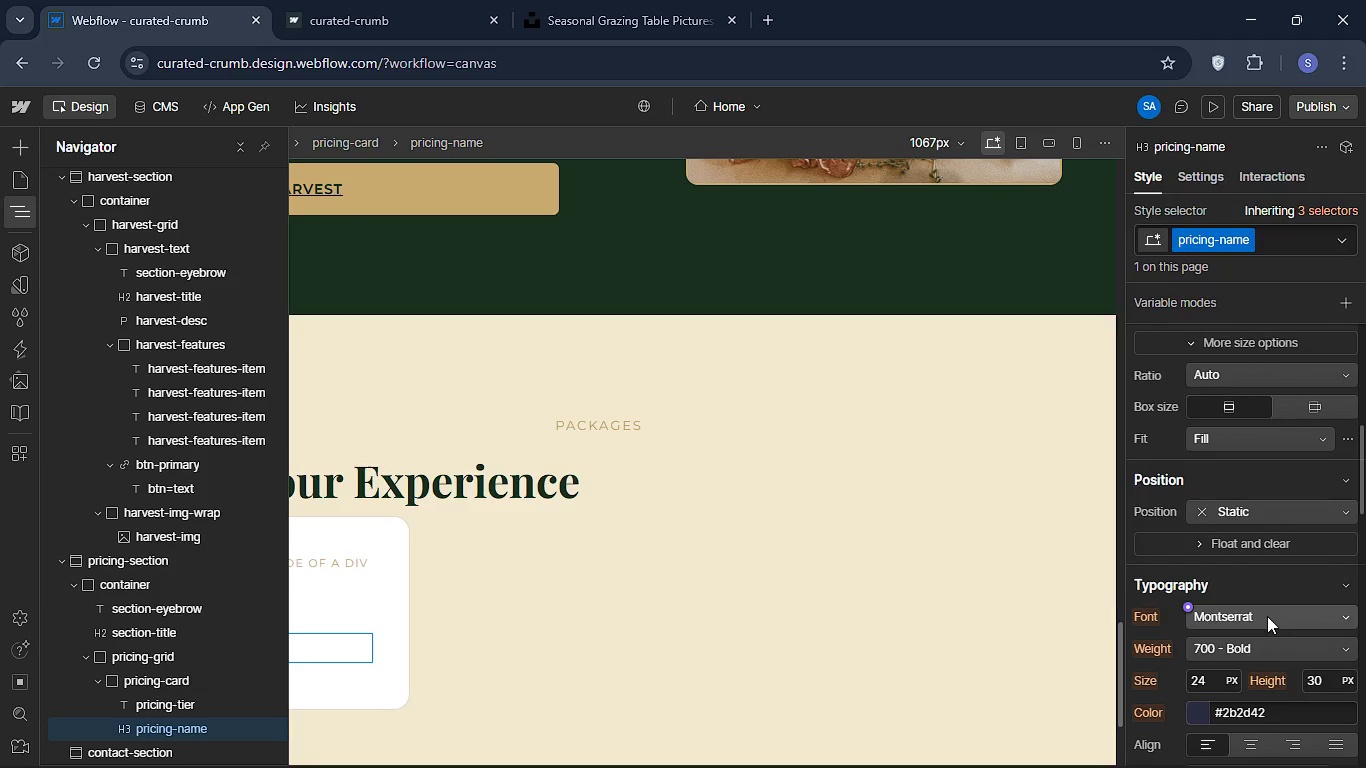 
left_click([1267, 616])
 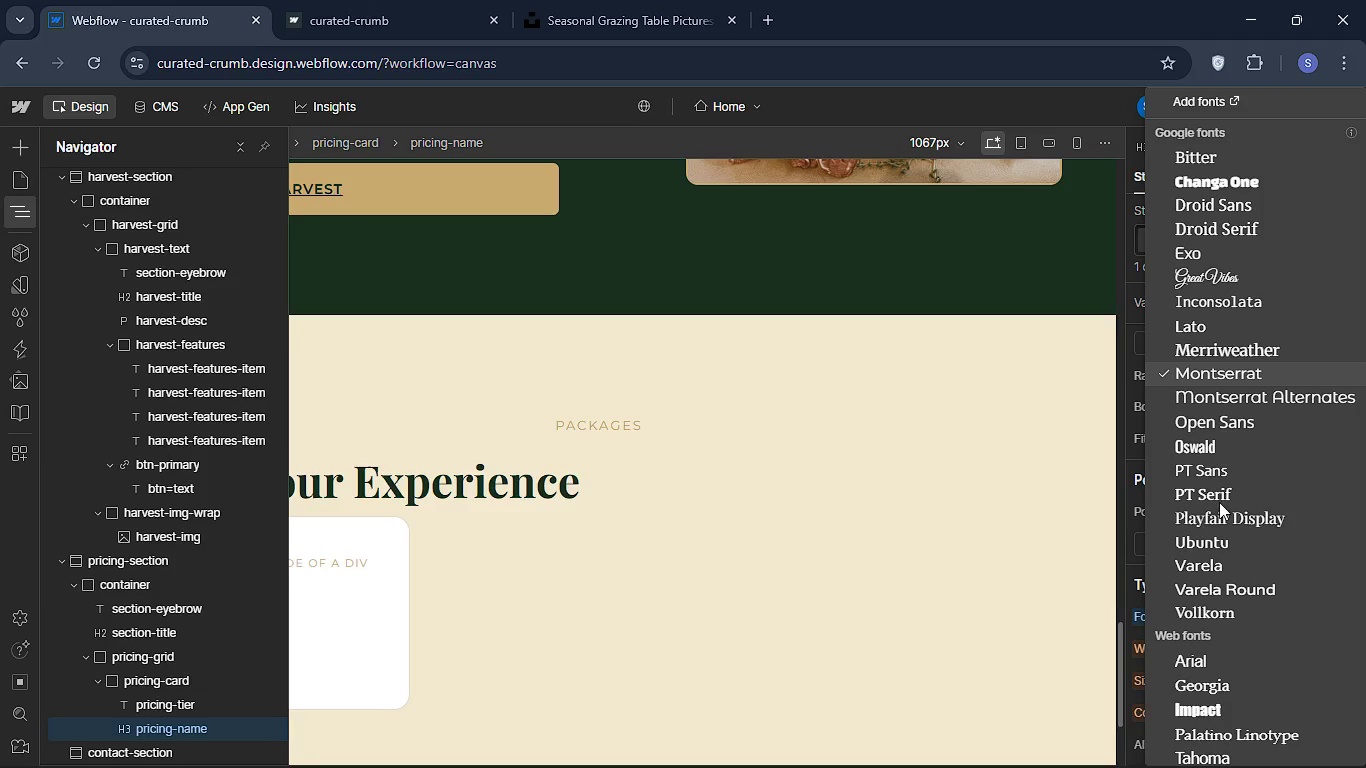 
left_click([1222, 511])
 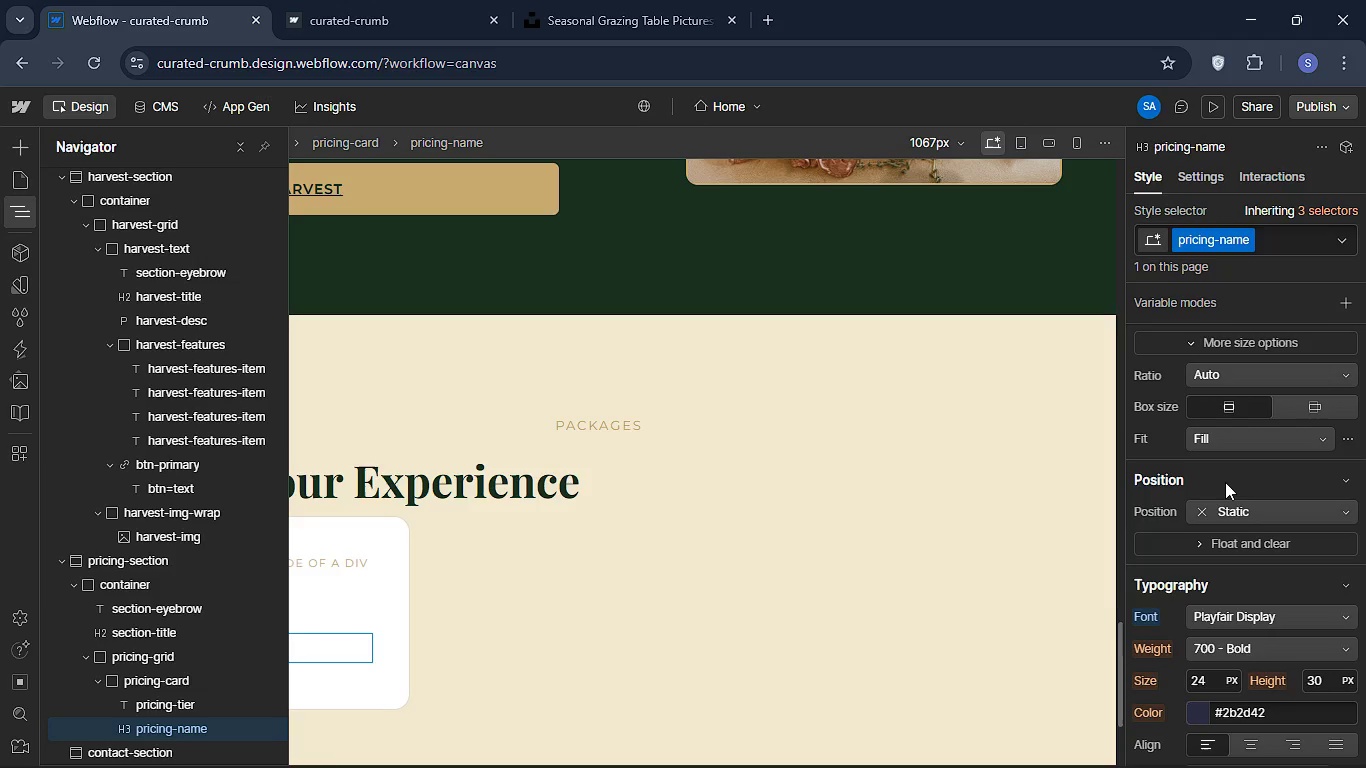 
wait(9.8)
 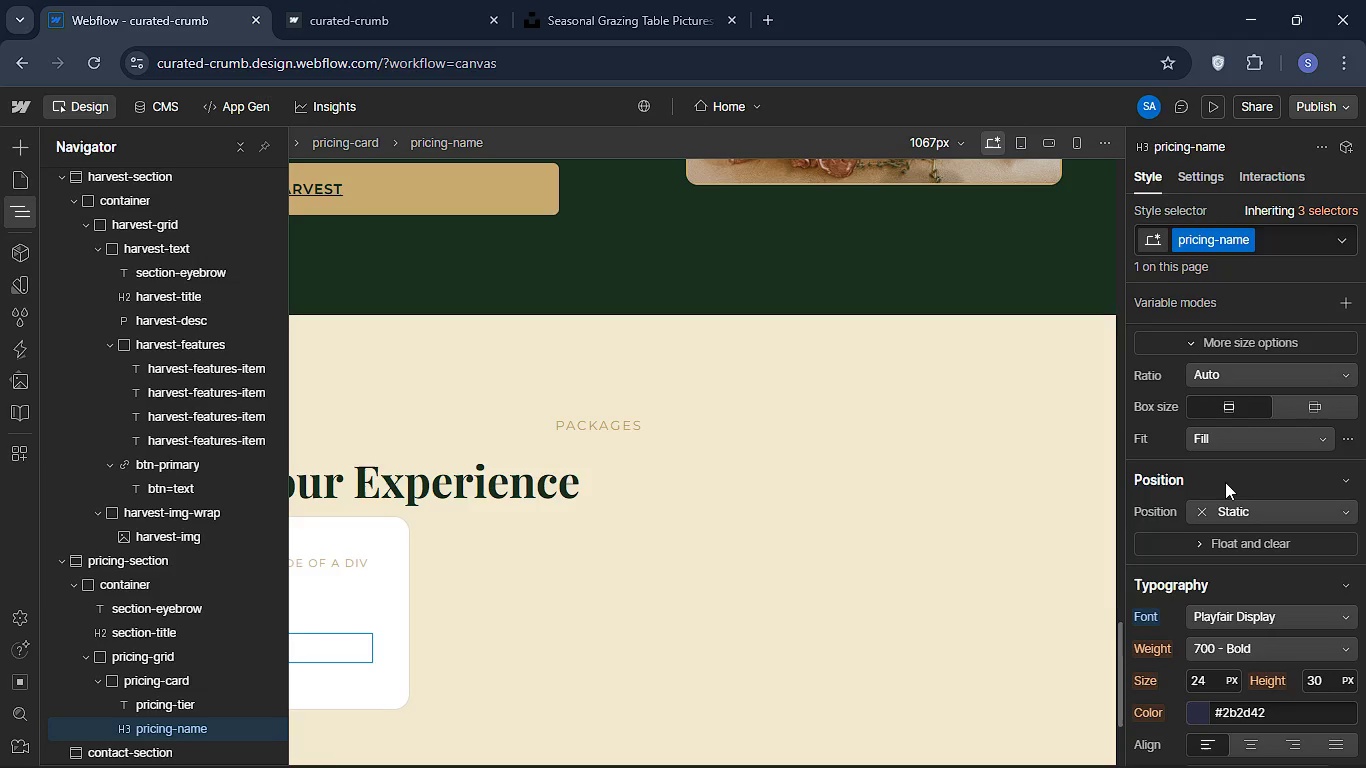 
left_click([1215, 681])
 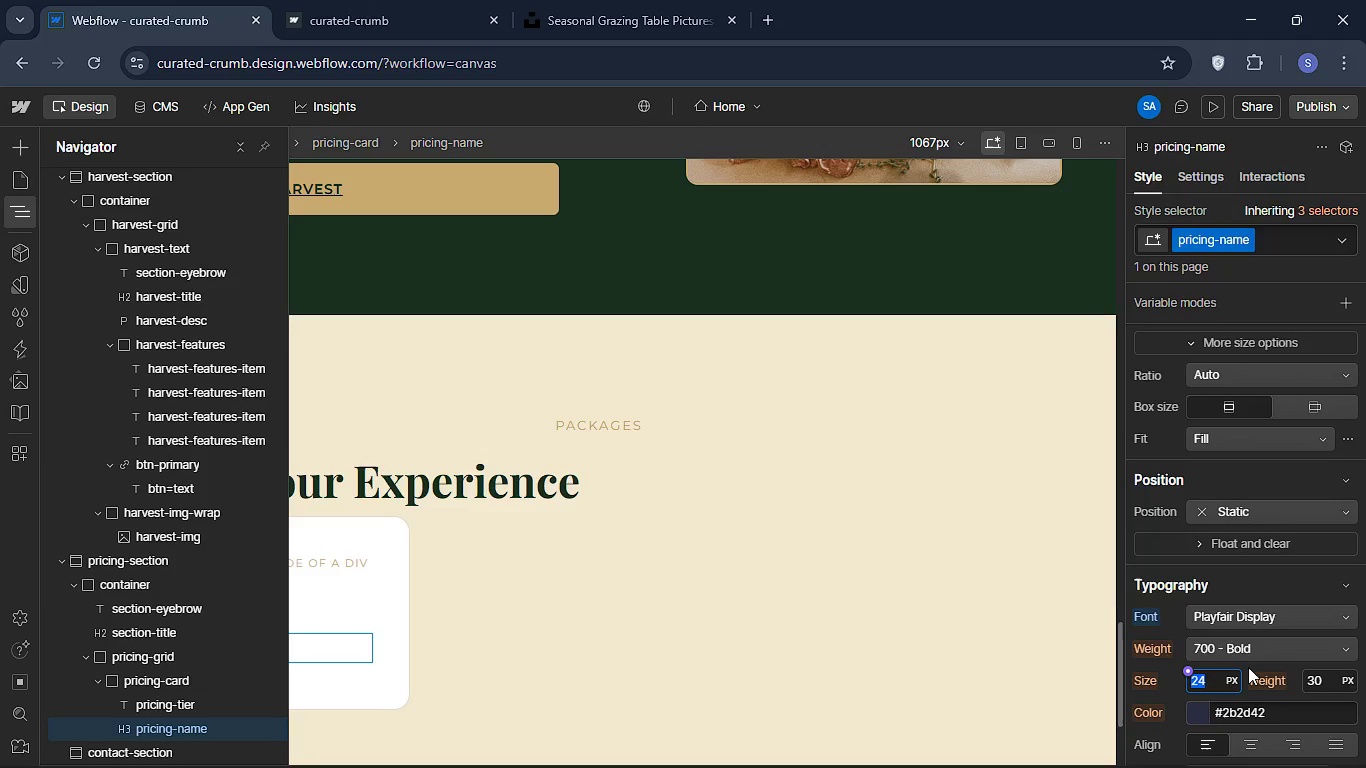 
type(28)
 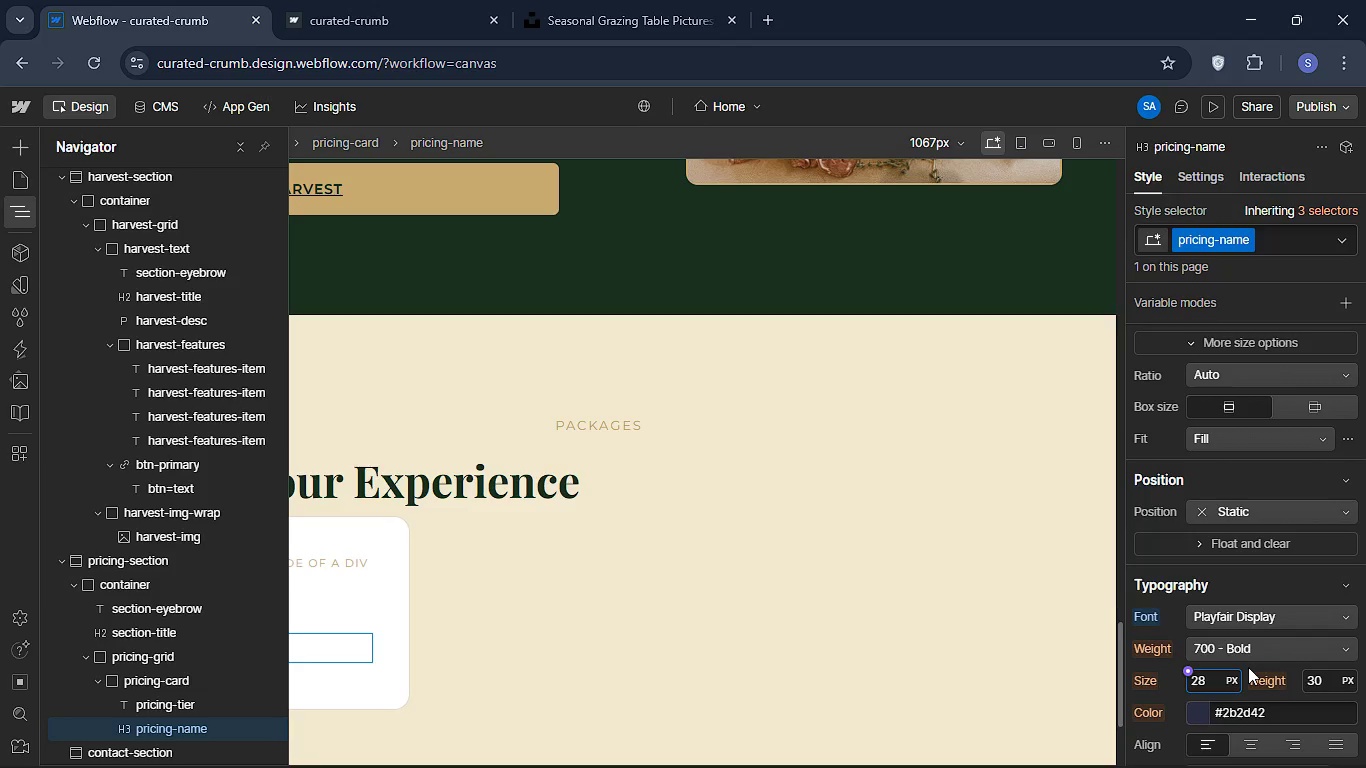 
key(Enter)
 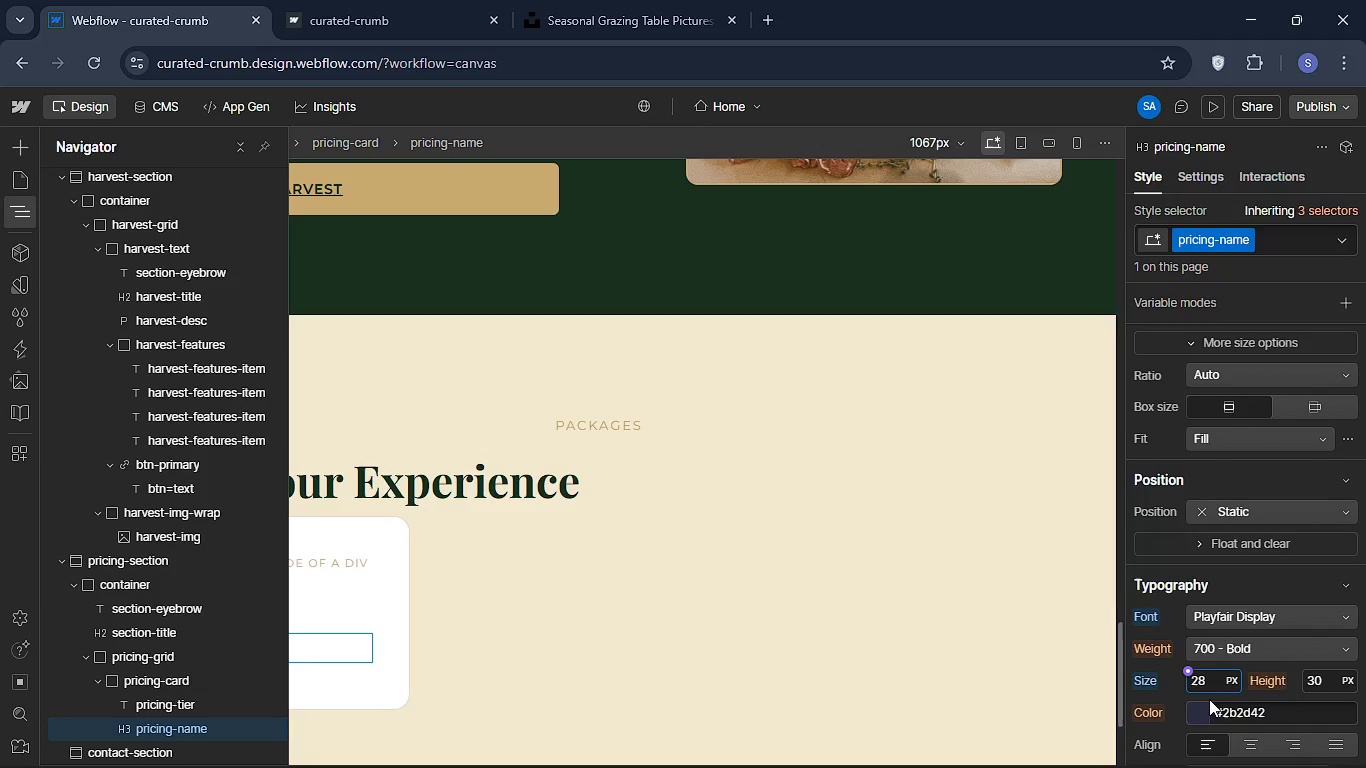 
wait(10.11)
 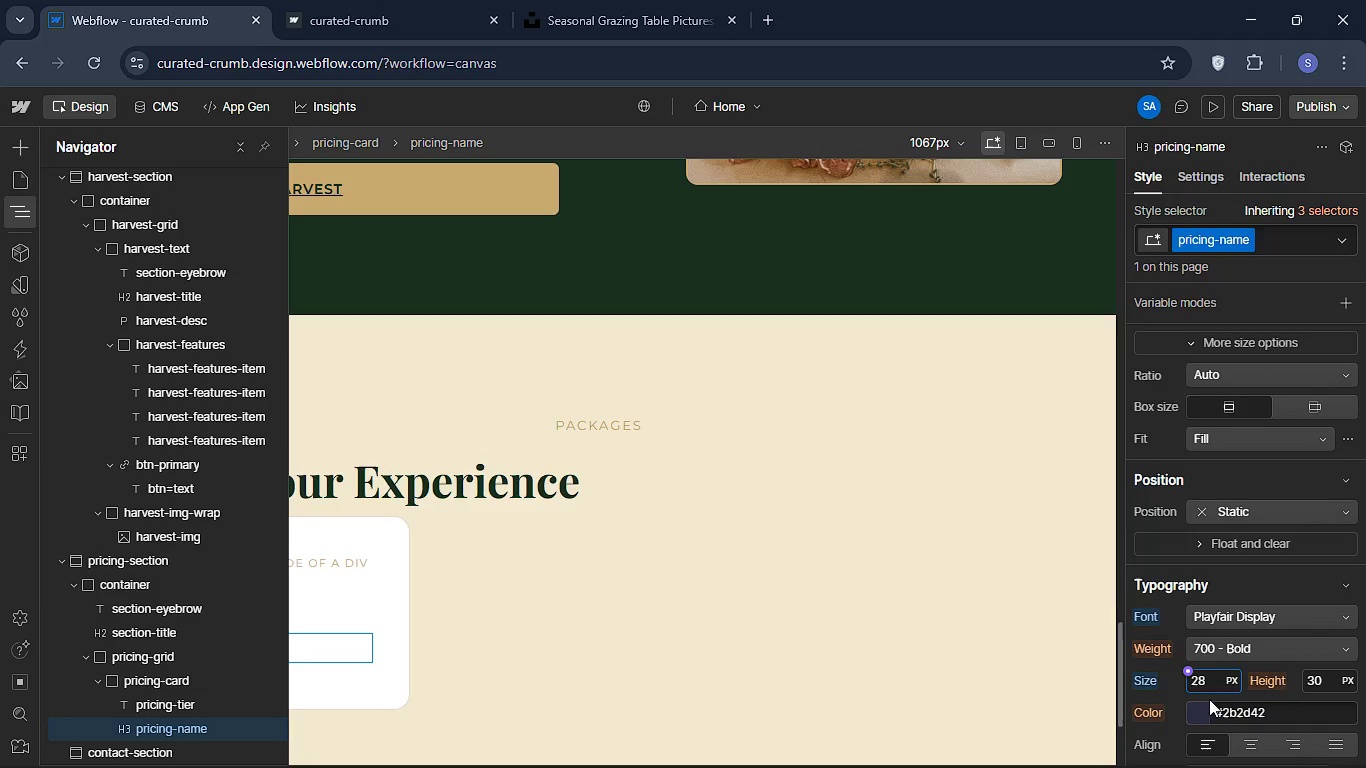 
left_click([1265, 717])
 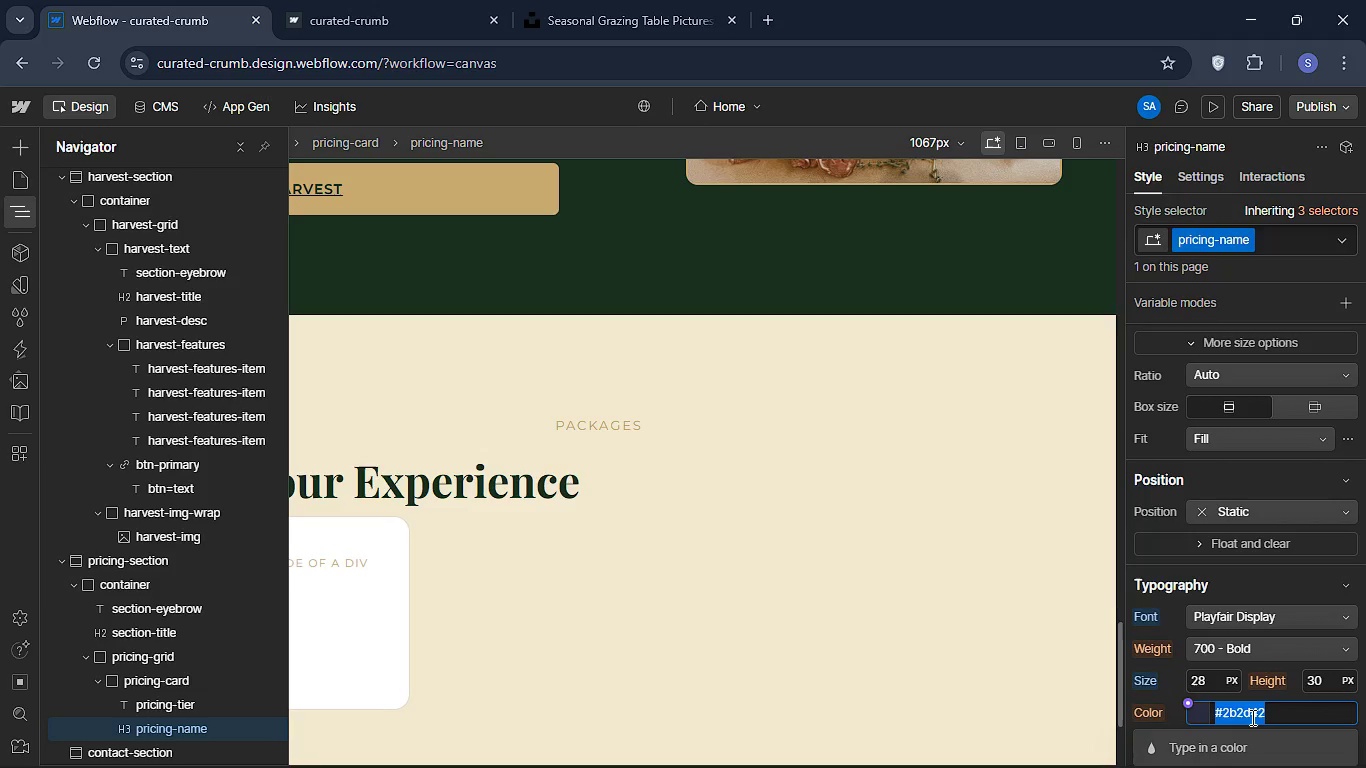 
key(Shift+3)
 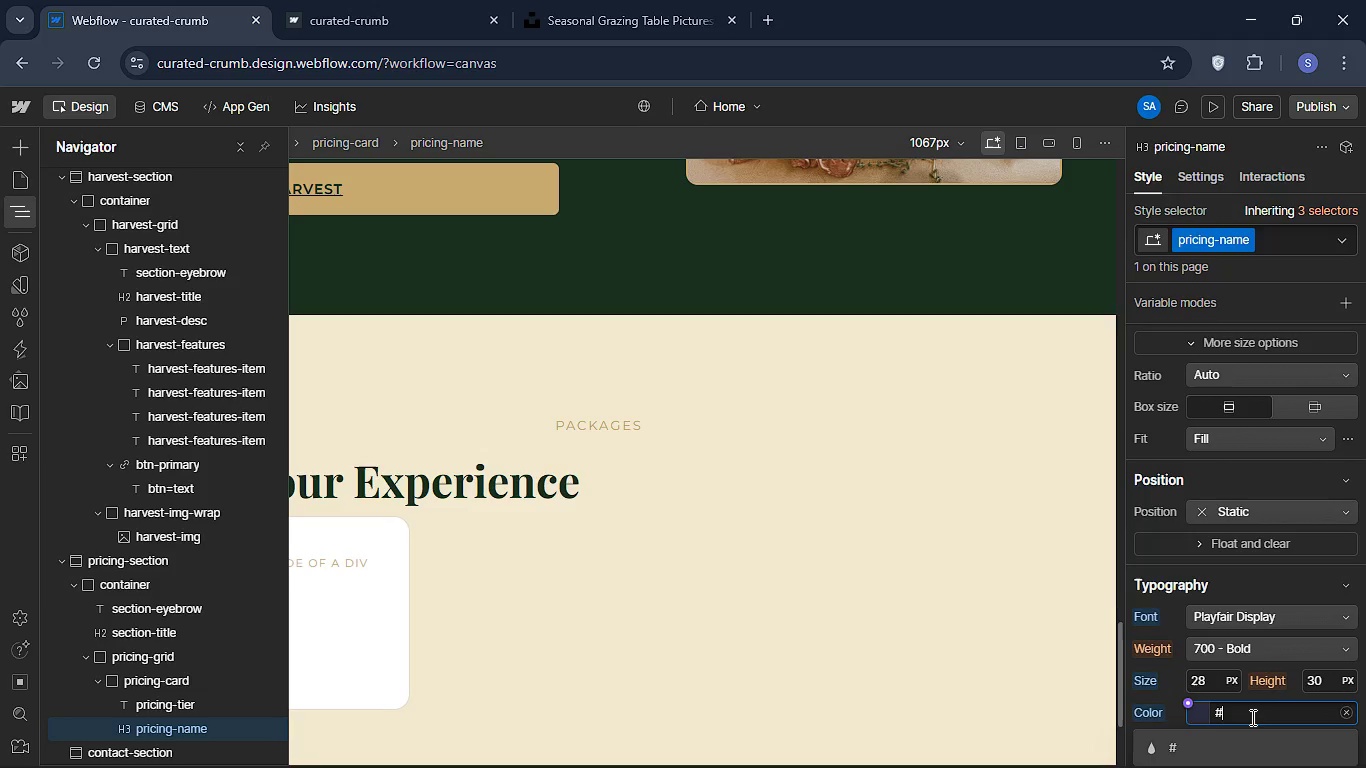 
wait(5.61)
 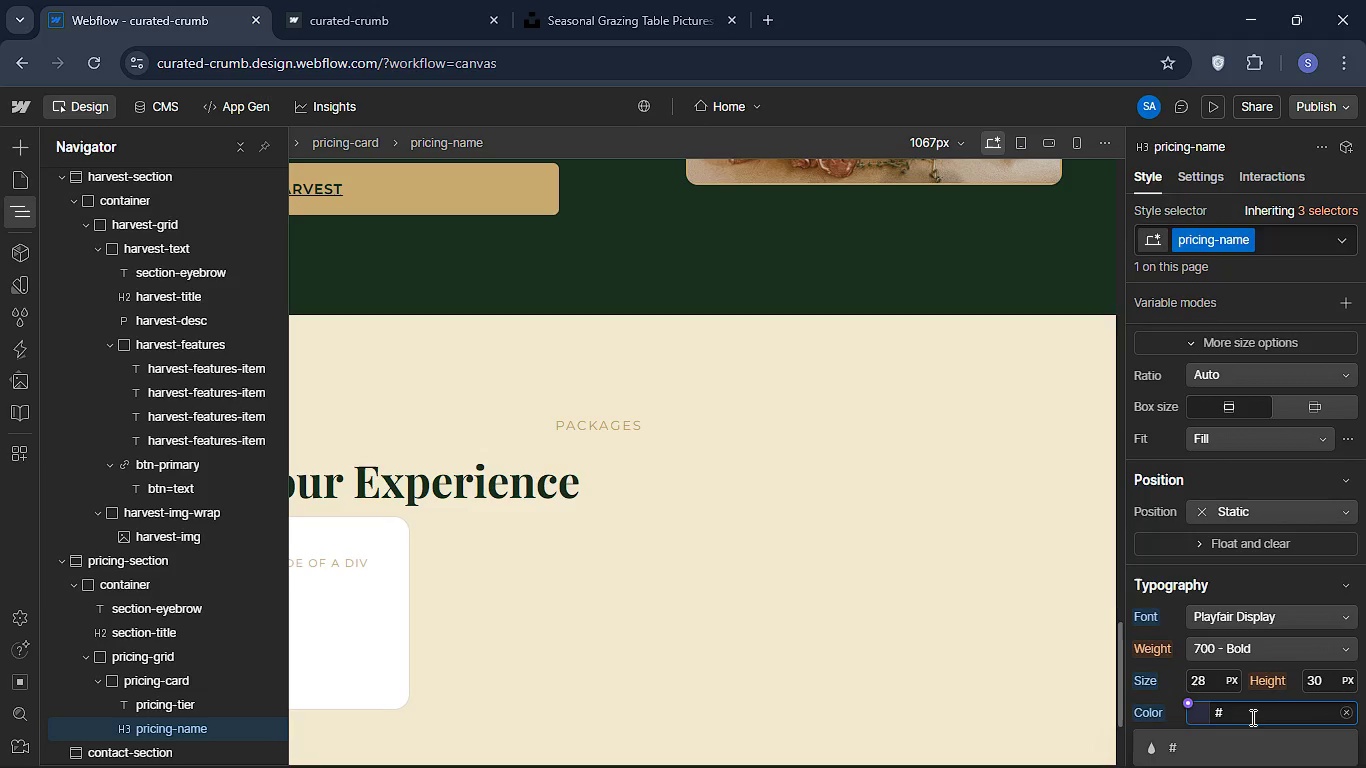 
type(1b3022)
 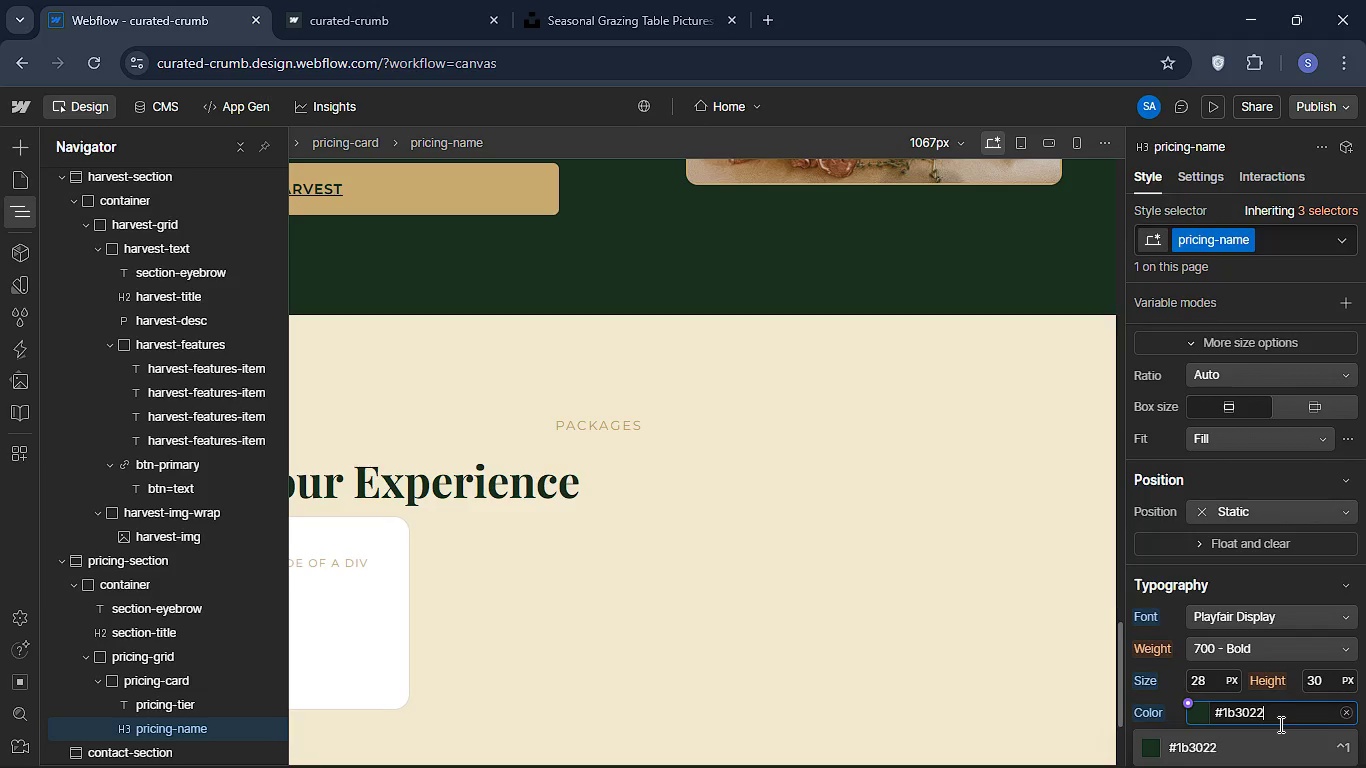 
key(Enter)
 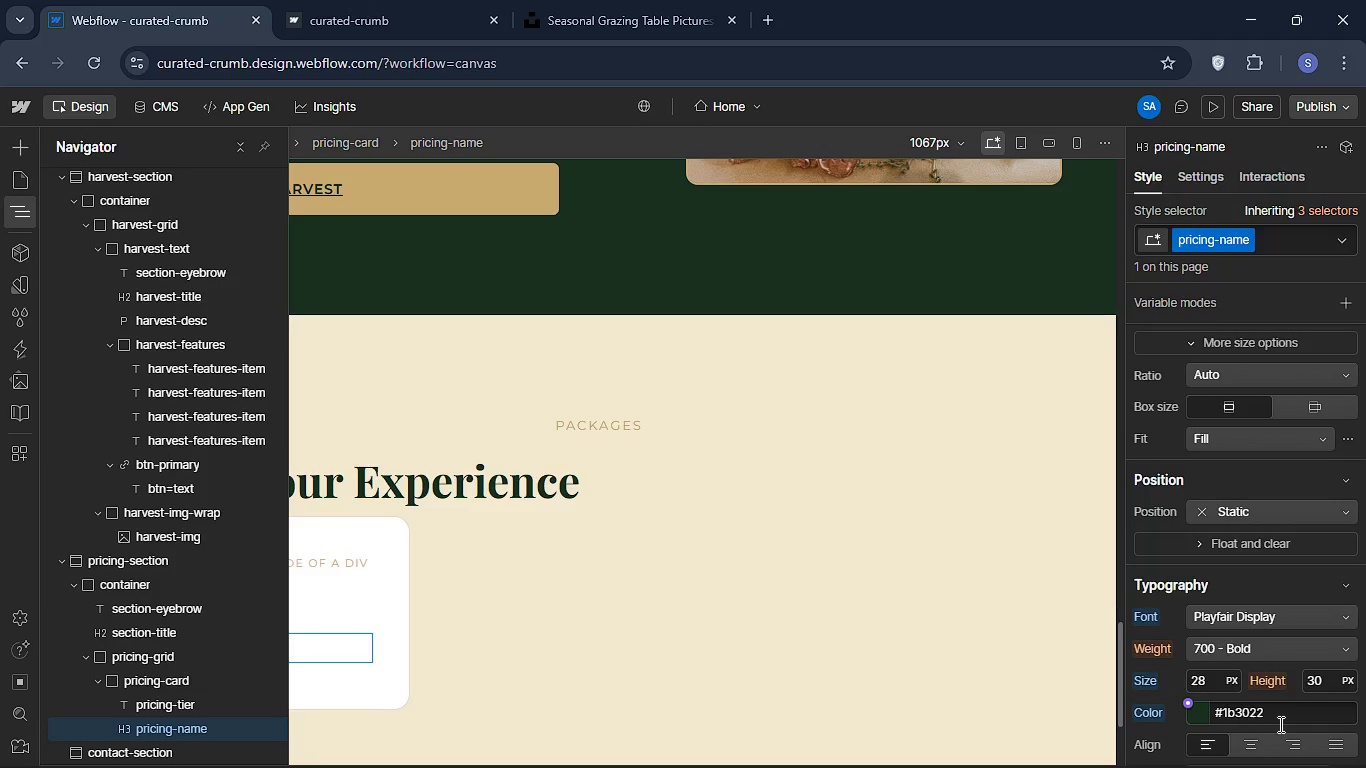 
wait(66.75)
 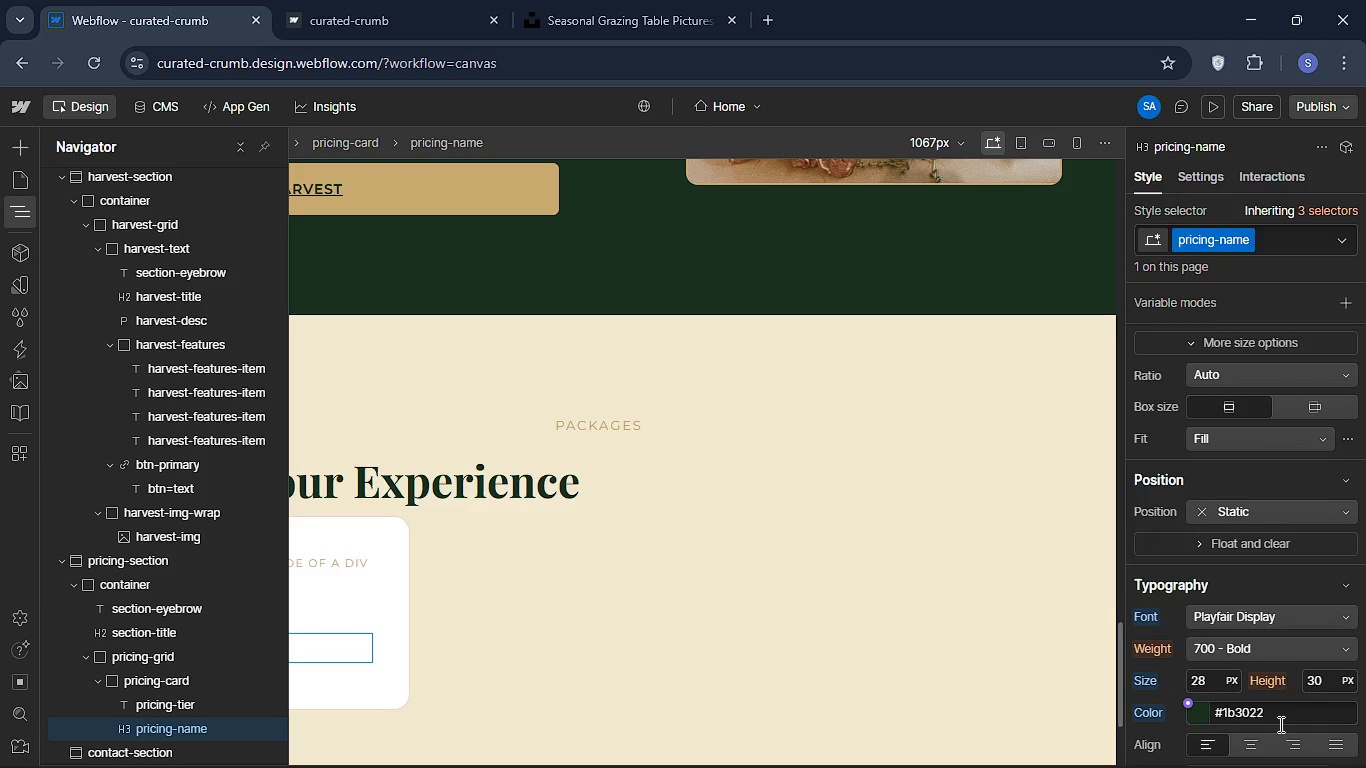 
left_click([1201, 102])
 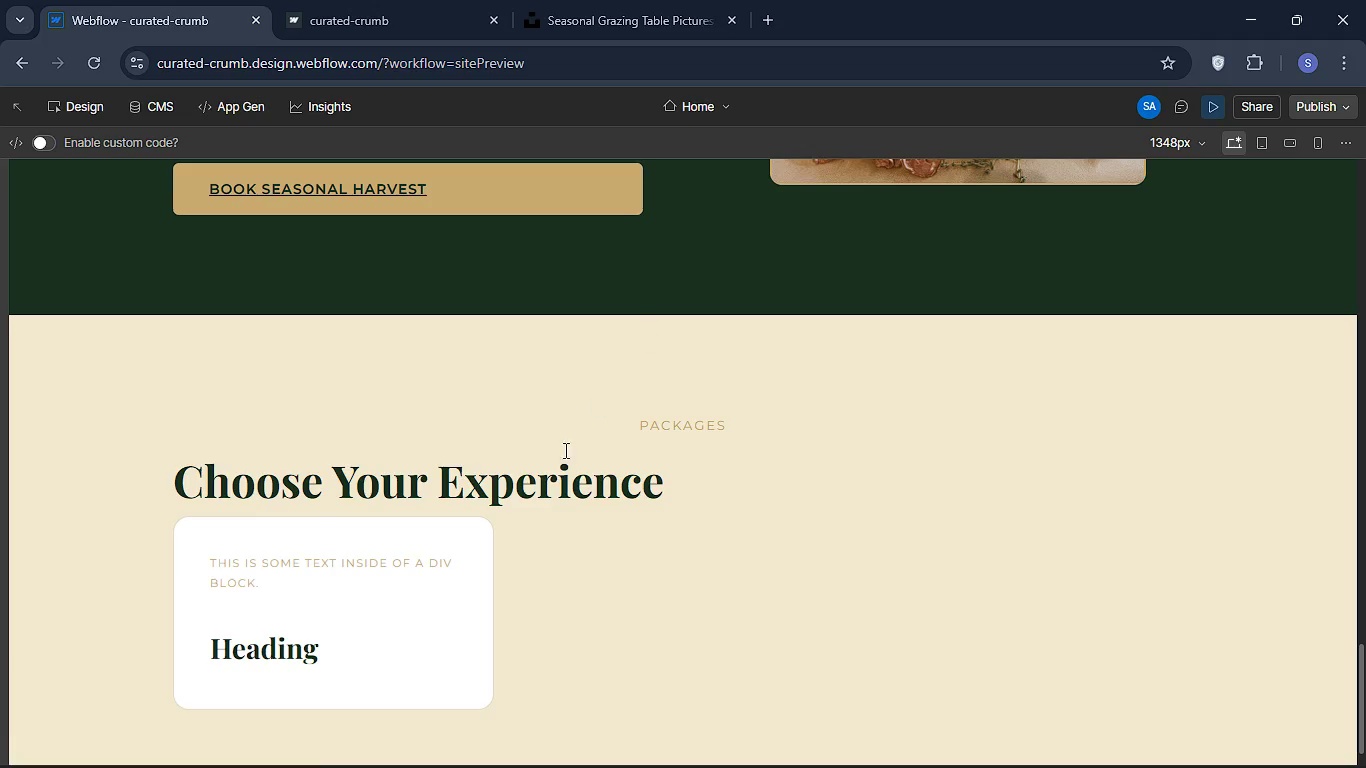 
scroll: coordinate [643, 473], scroll_direction: up, amount: 28.0
 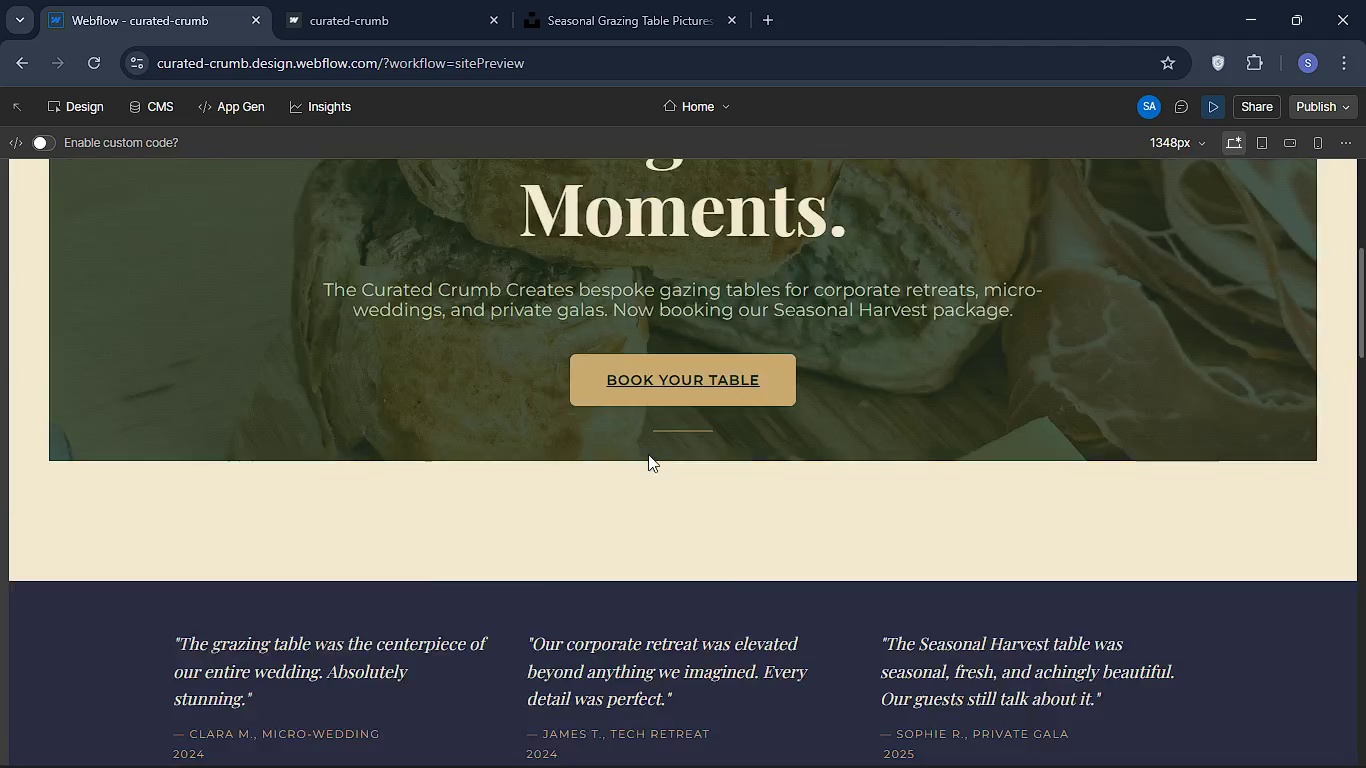 
scroll: coordinate [648, 454], scroll_direction: up, amount: 7.0
 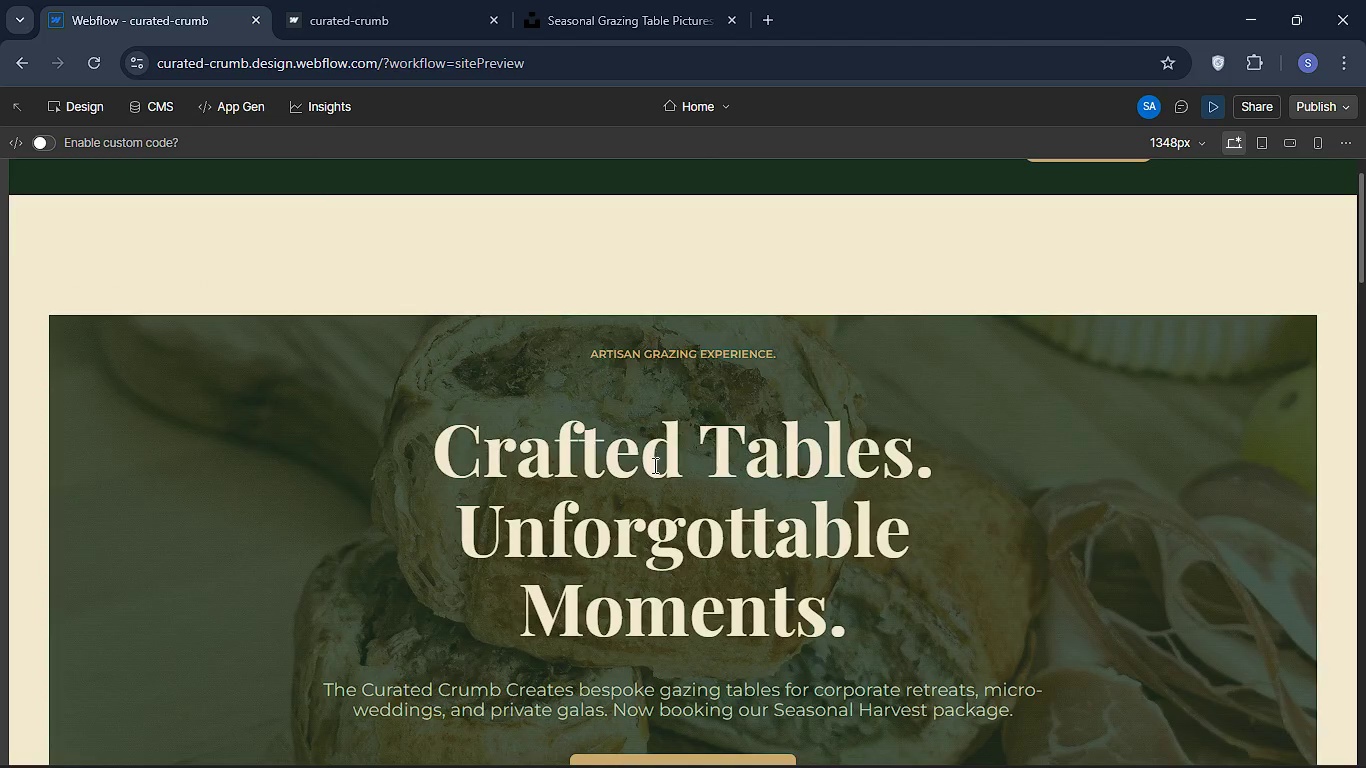 
scroll: coordinate [673, 482], scroll_direction: down, amount: 32.0
 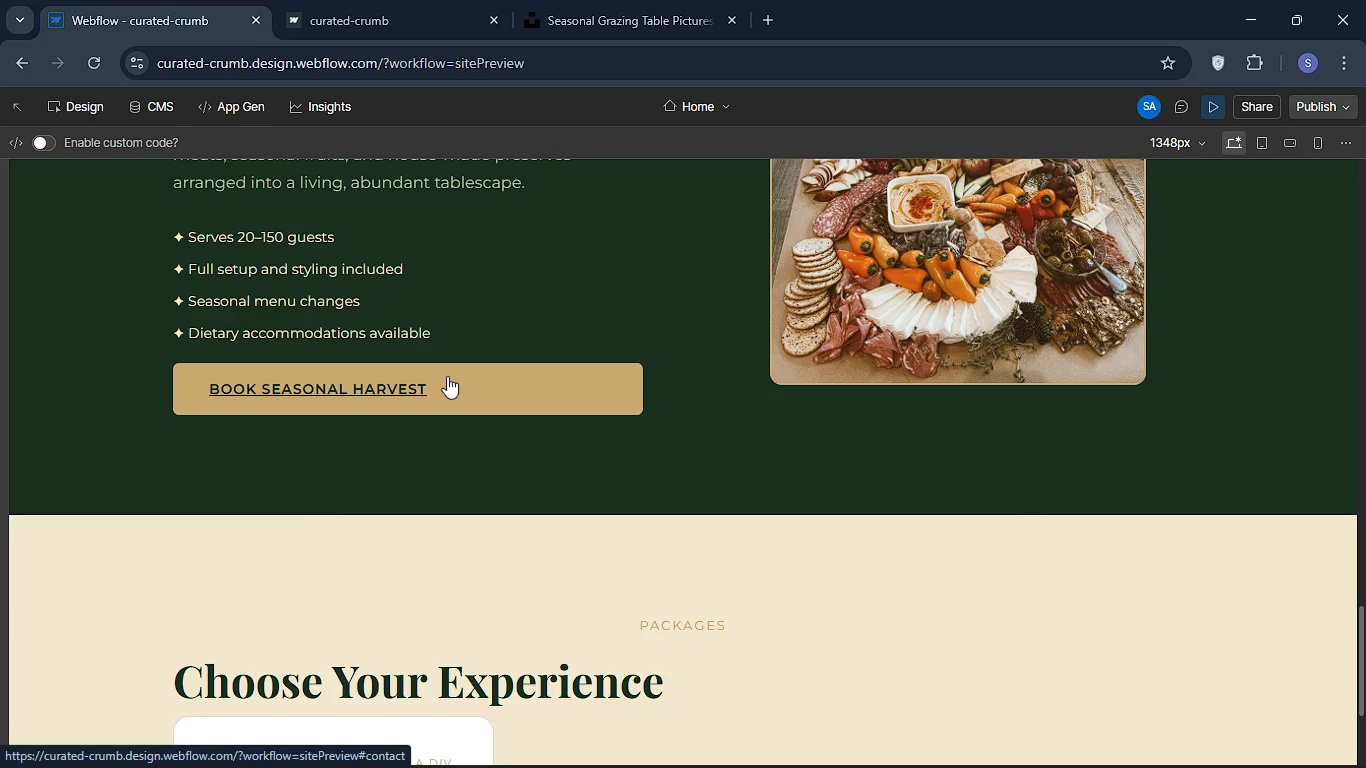 
wait(5.49)
 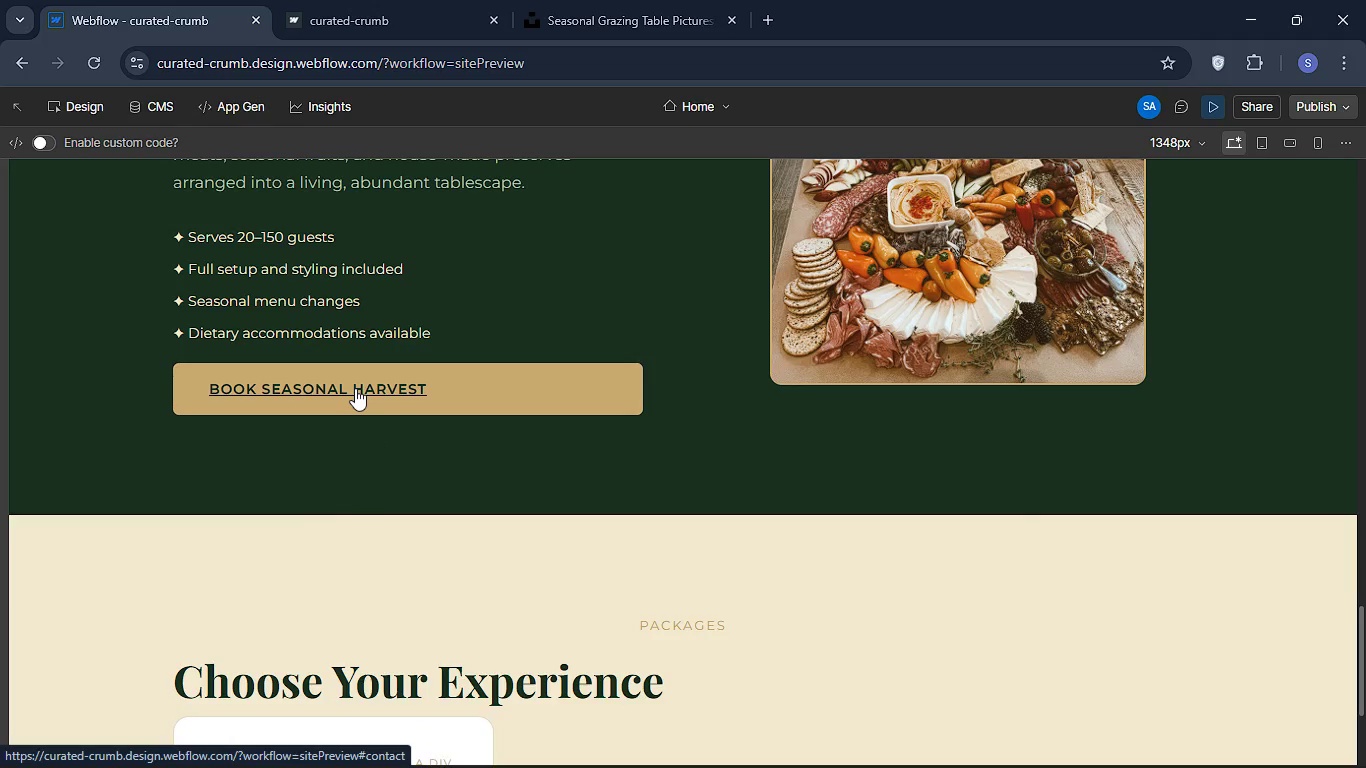 
scroll: coordinate [579, 359], scroll_direction: up, amount: 23.0
 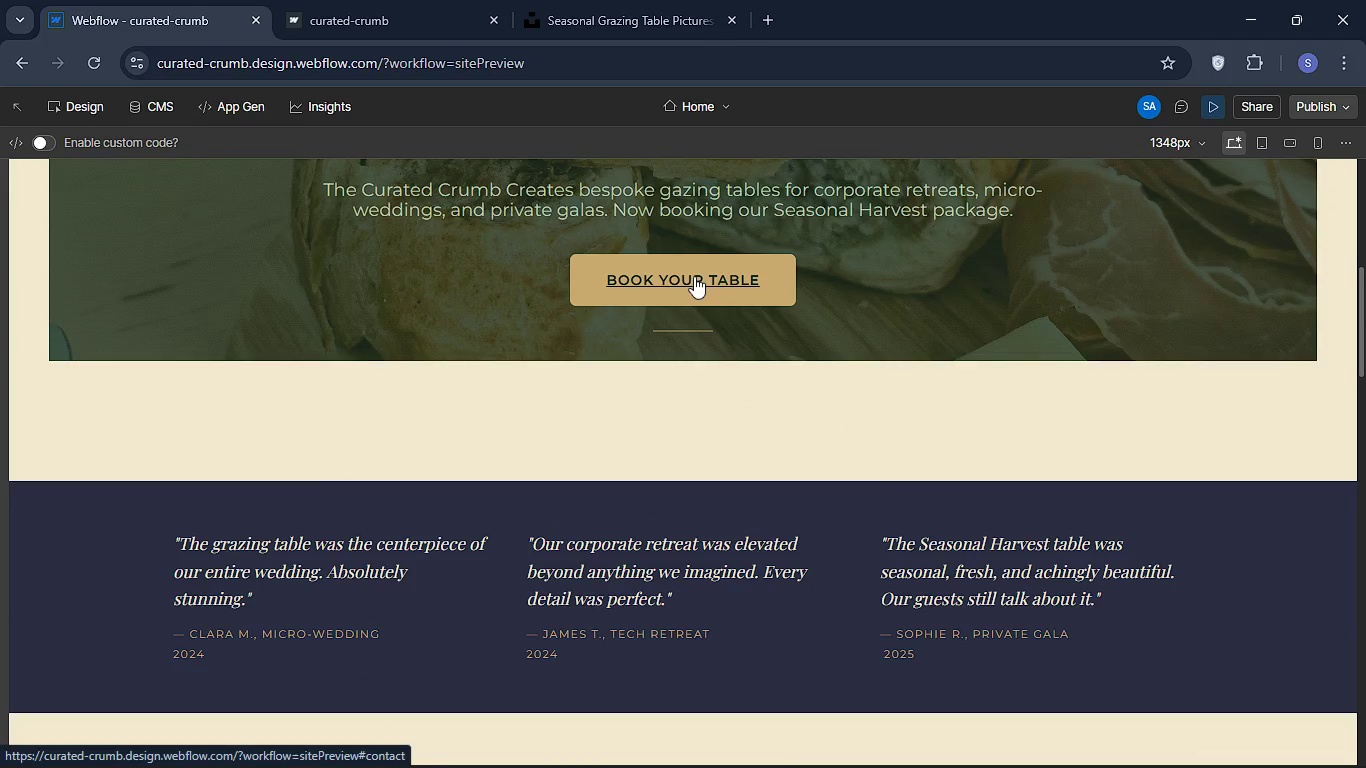 
scroll: coordinate [497, 490], scroll_direction: down, amount: 40.0
 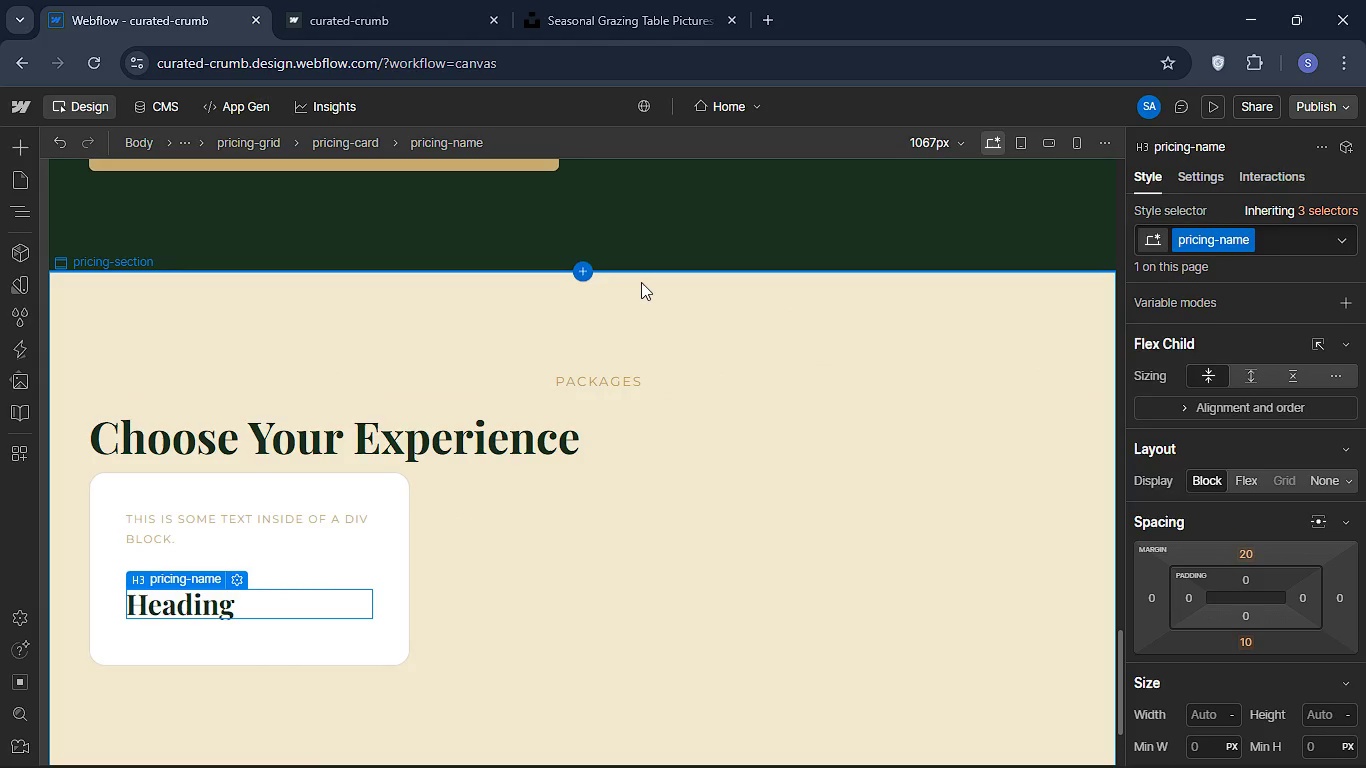 
wait(17.07)
 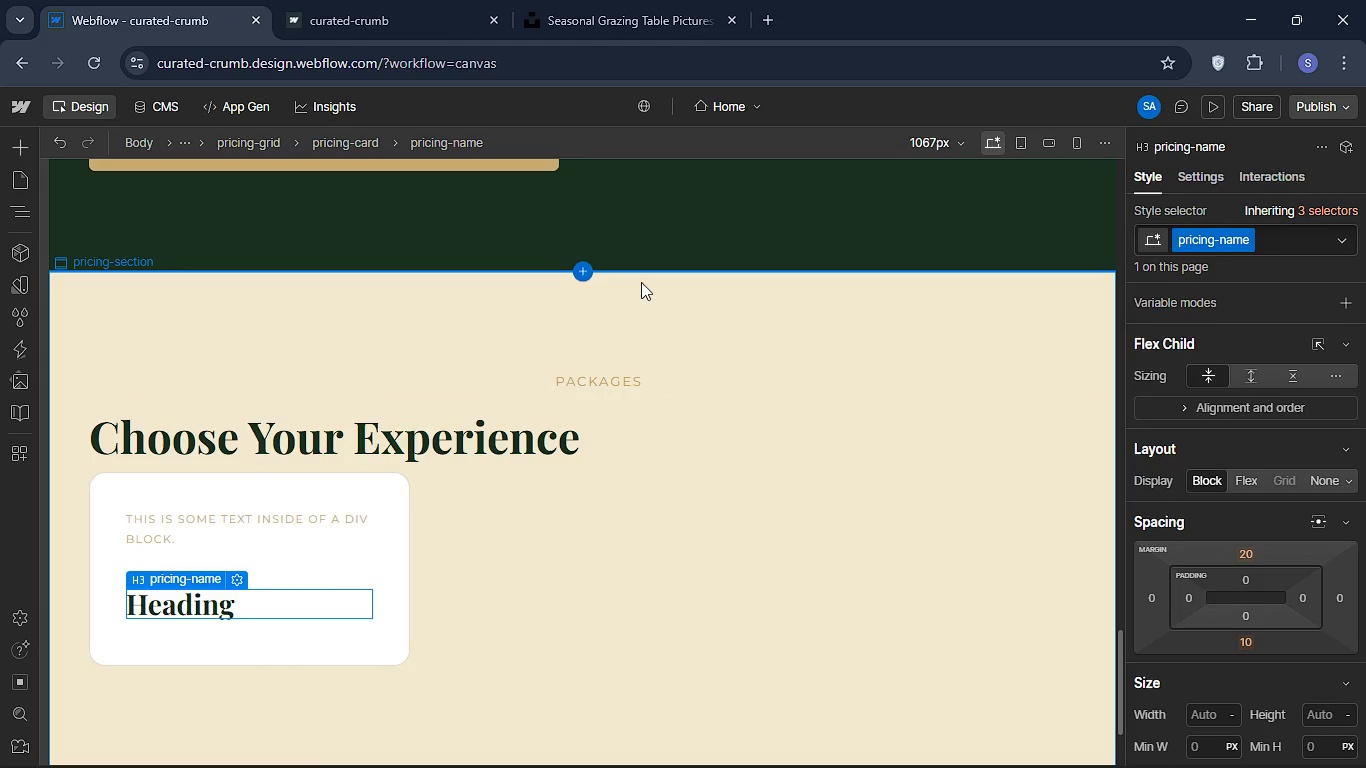 
left_click([21, 152])
 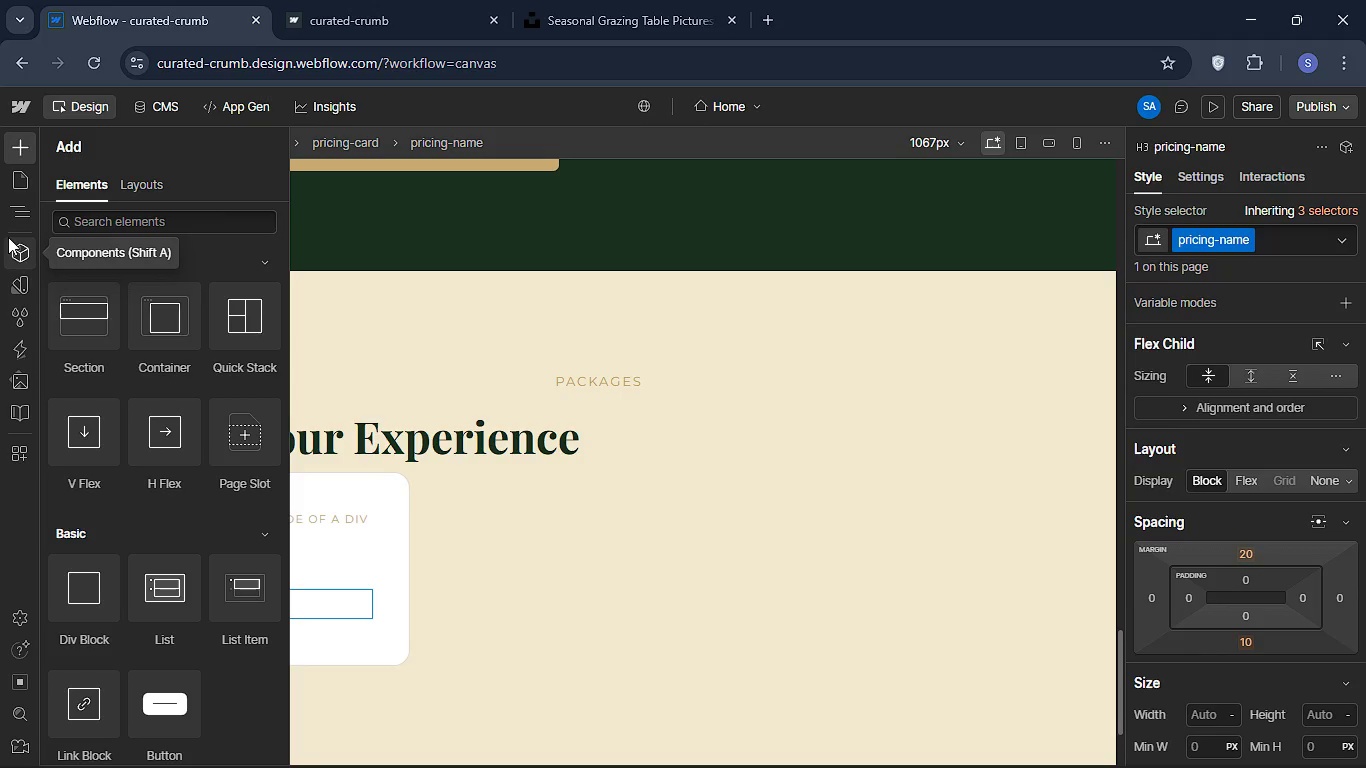 
wait(10.47)
 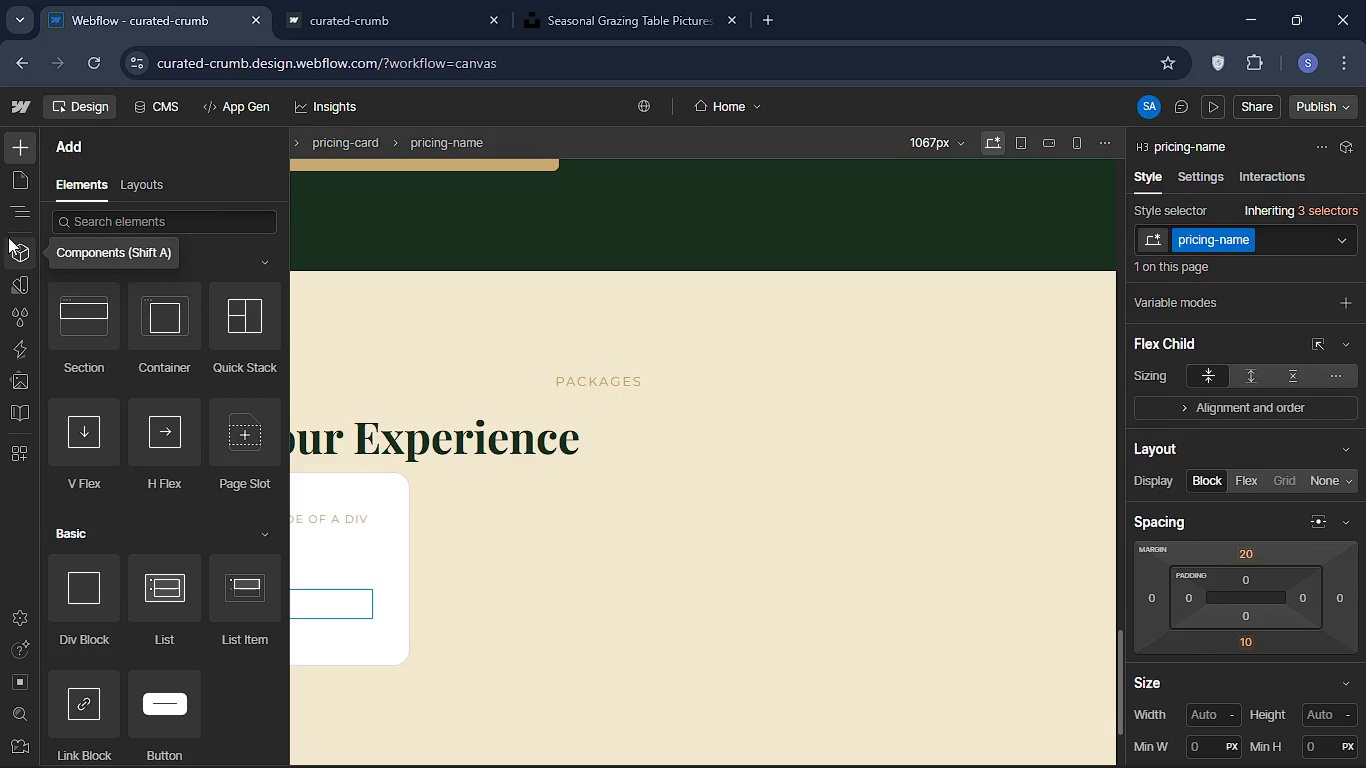 
left_click_drag(start_coordinate=[81, 605], to_coordinate=[181, 609])
 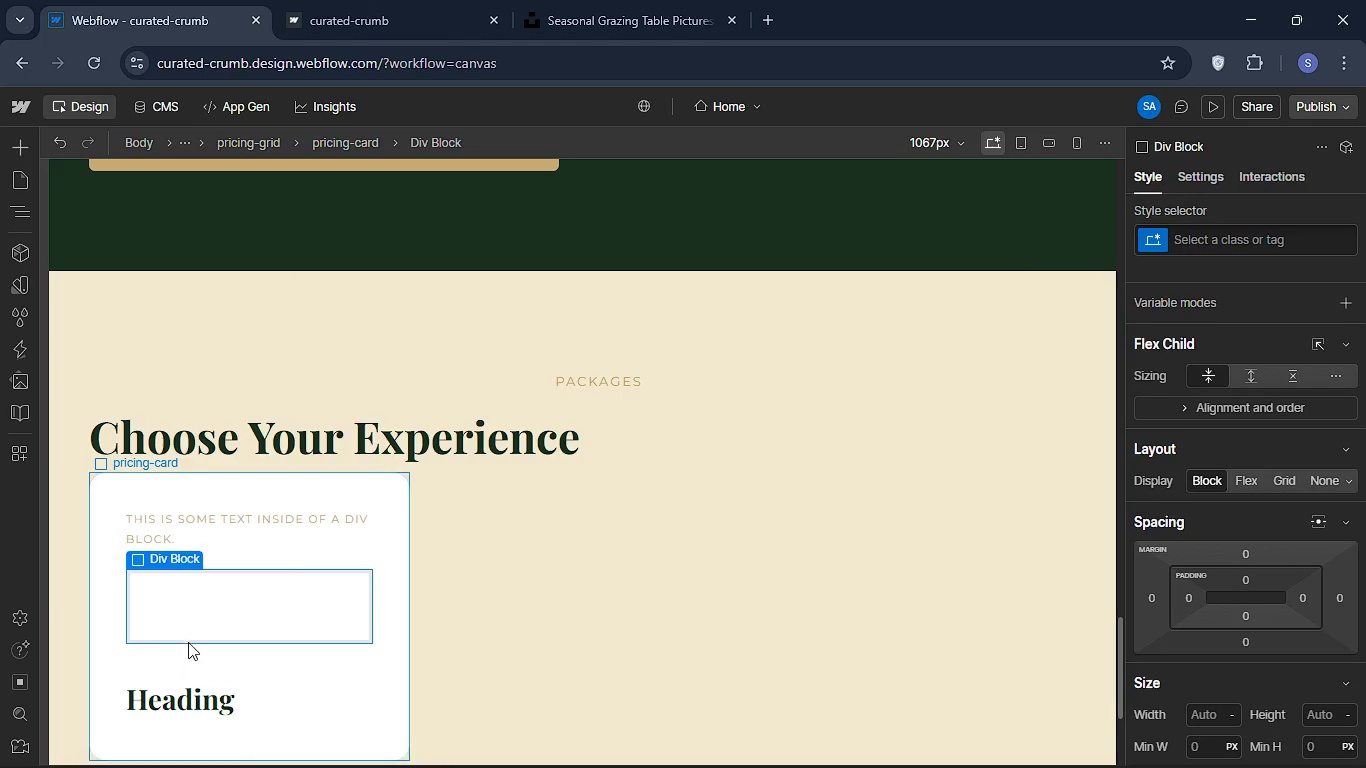 
scroll: coordinate [192, 638], scroll_direction: down, amount: 1.0
 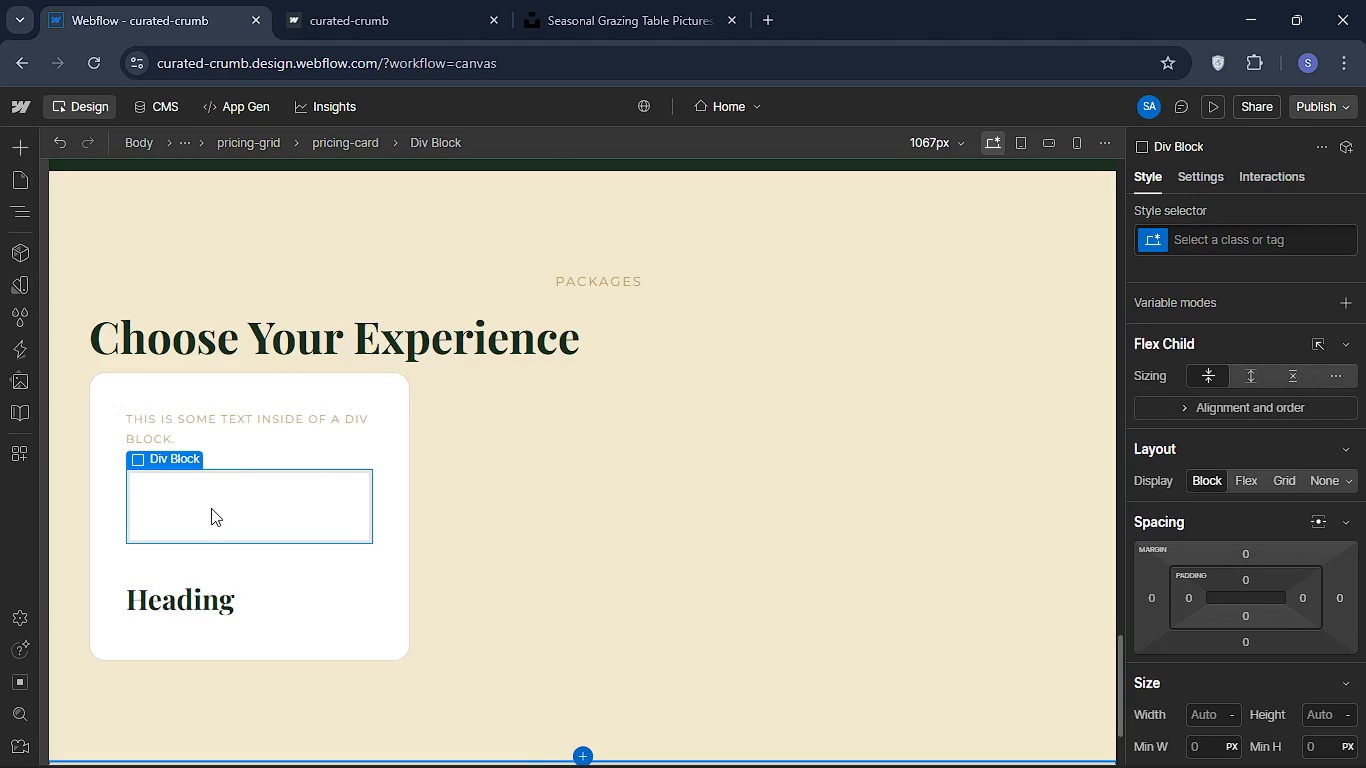 
left_click_drag(start_coordinate=[211, 508], to_coordinate=[210, 610])
 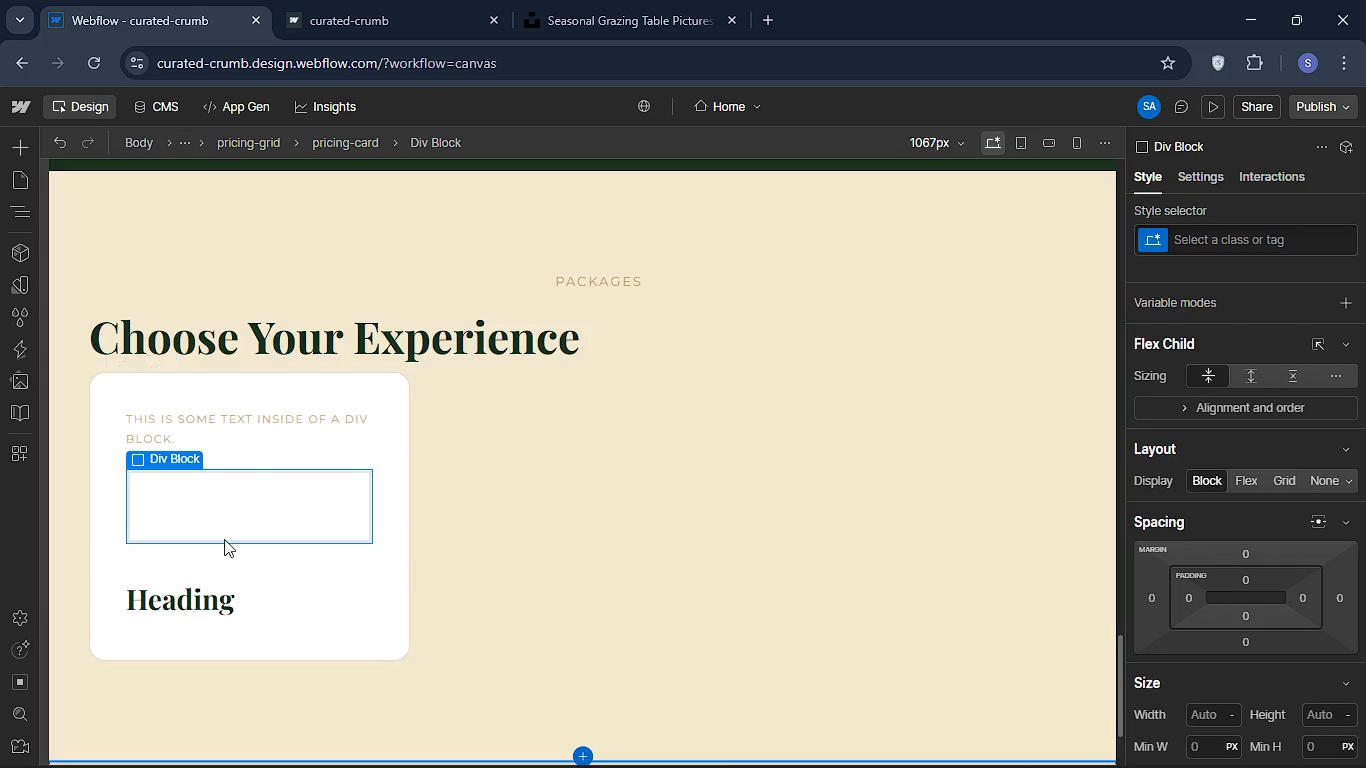 
left_click_drag(start_coordinate=[223, 529], to_coordinate=[133, 615])
 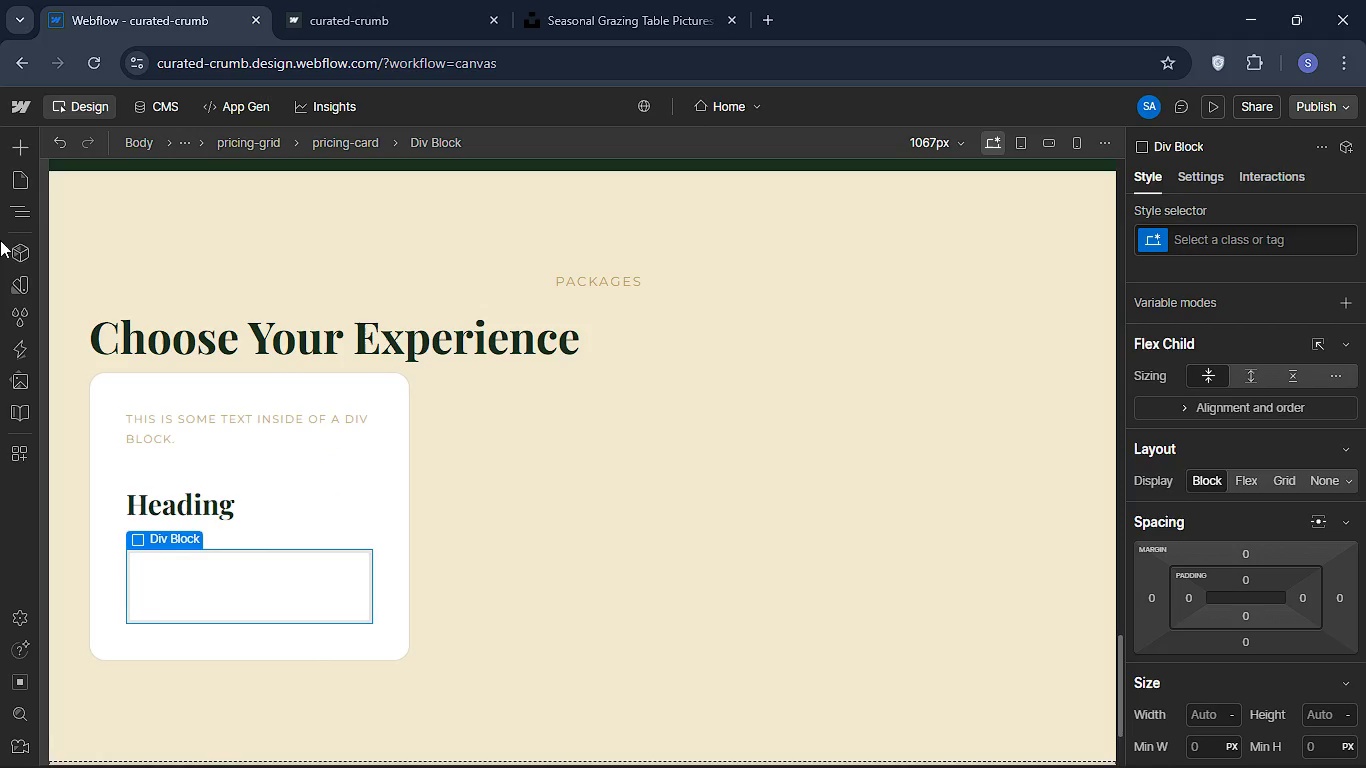 
left_click([11, 214])
 